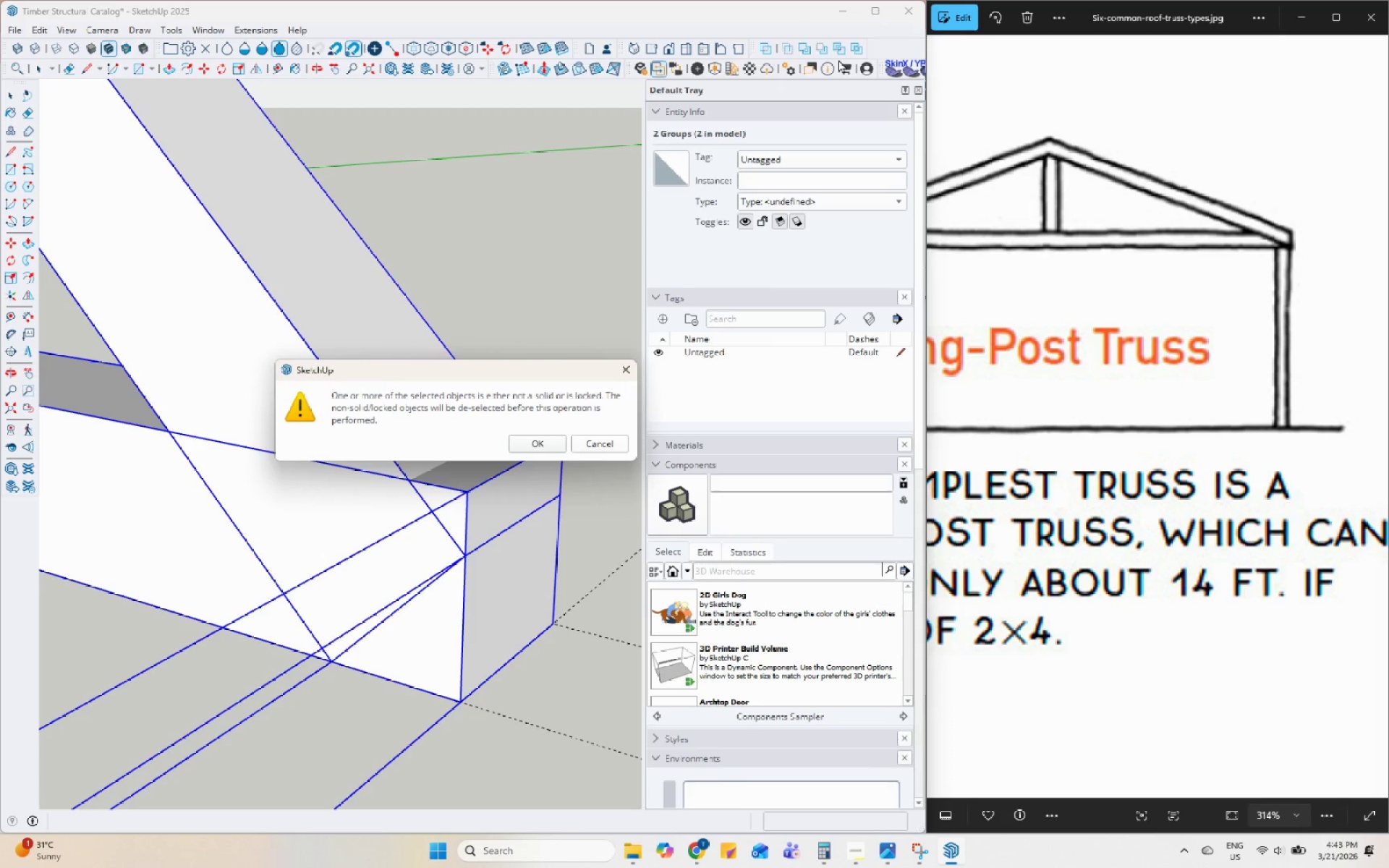 
wait(8.47)
 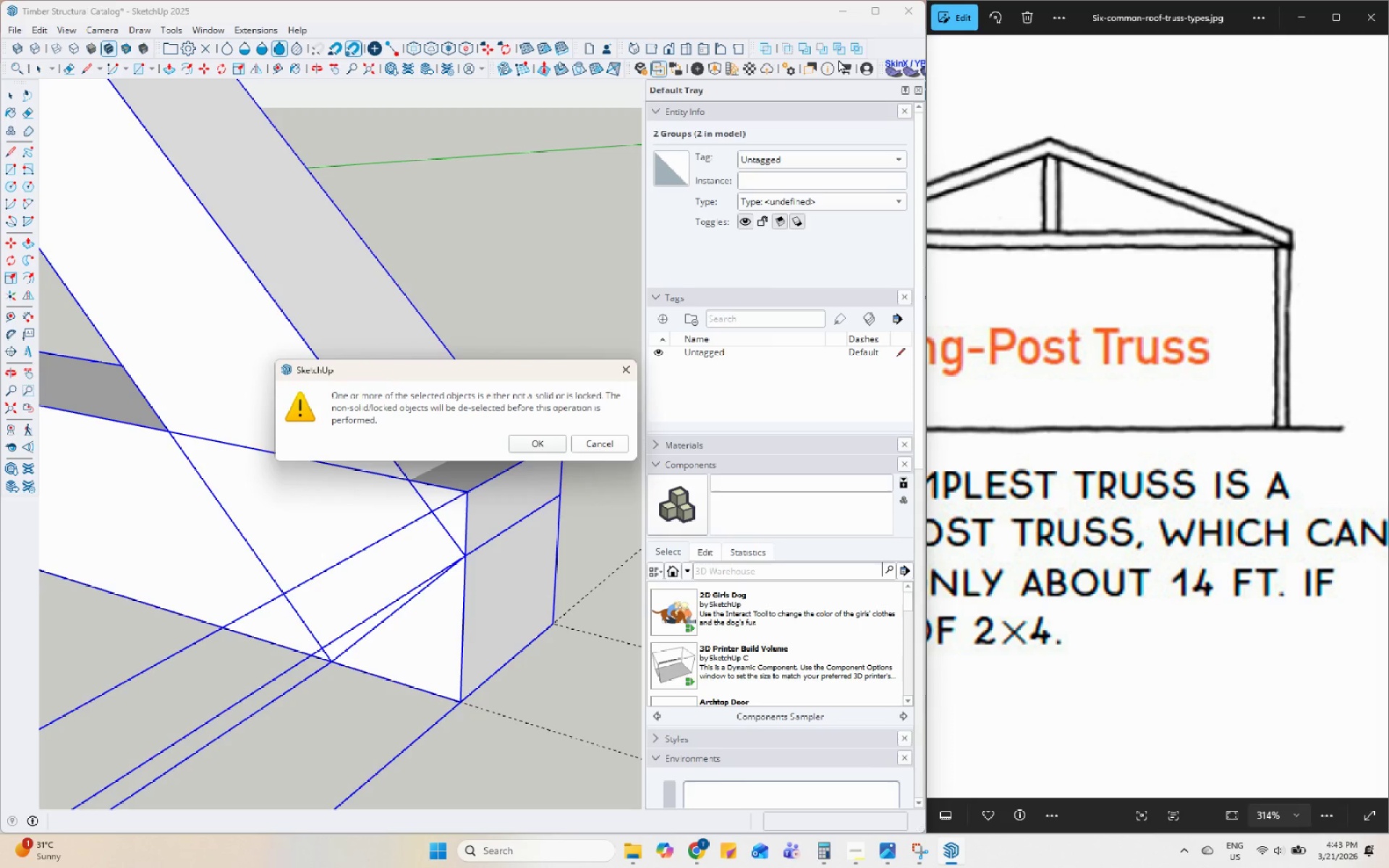 
scroll: coordinate [686, 382], scroll_direction: up, amount: 2.0
 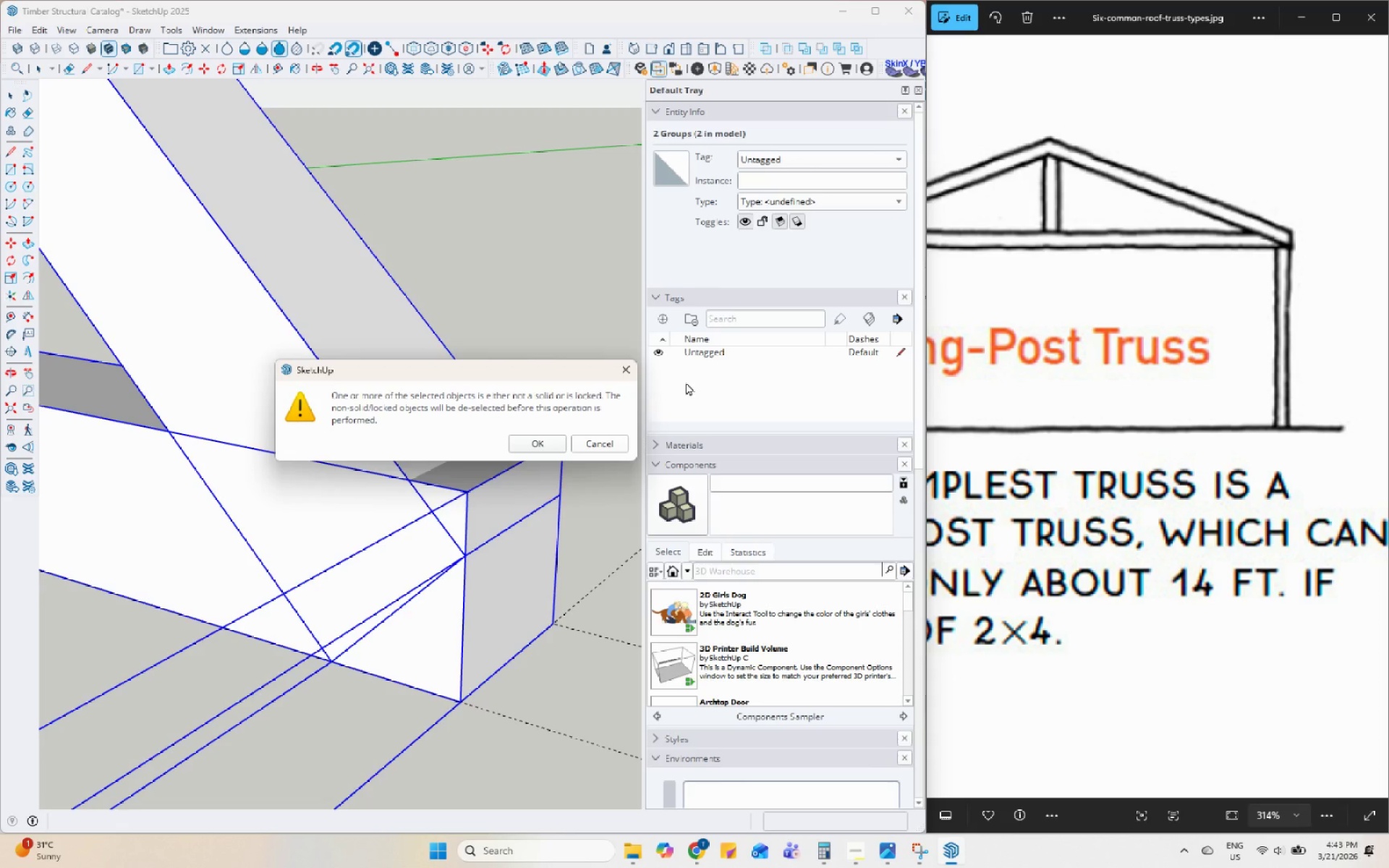 
key(Space)
 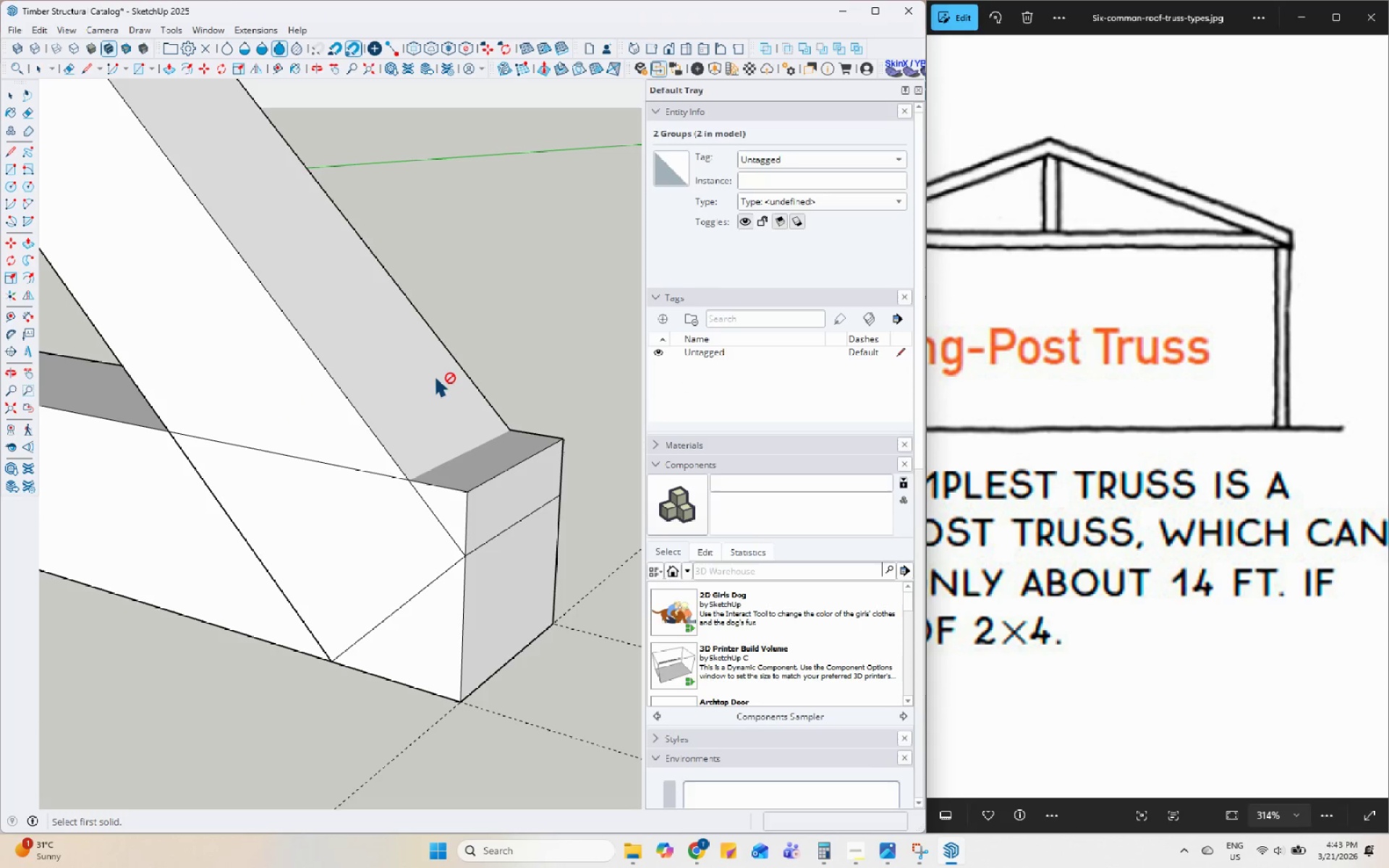 
key(Space)
 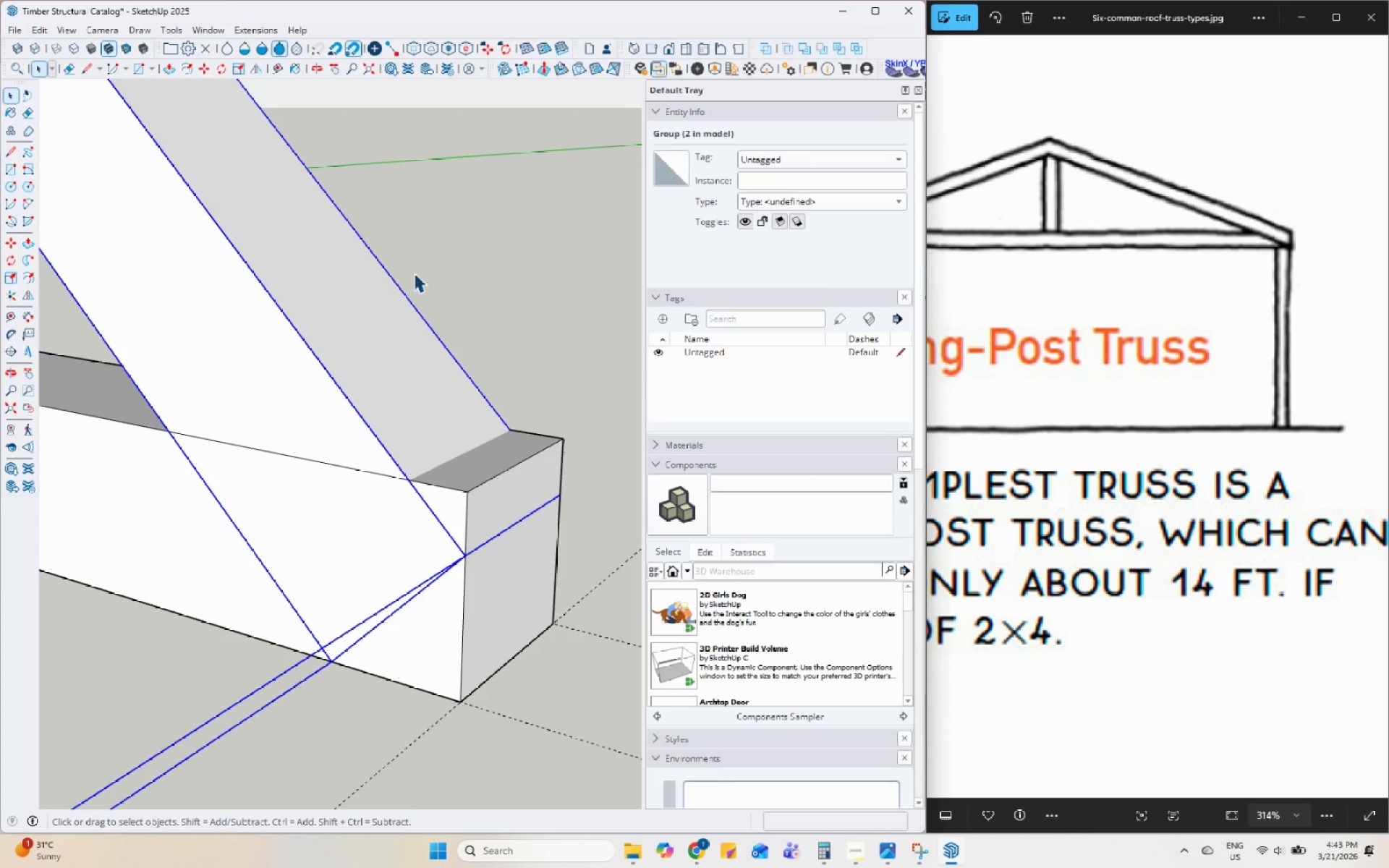 
left_click([660, 318])
 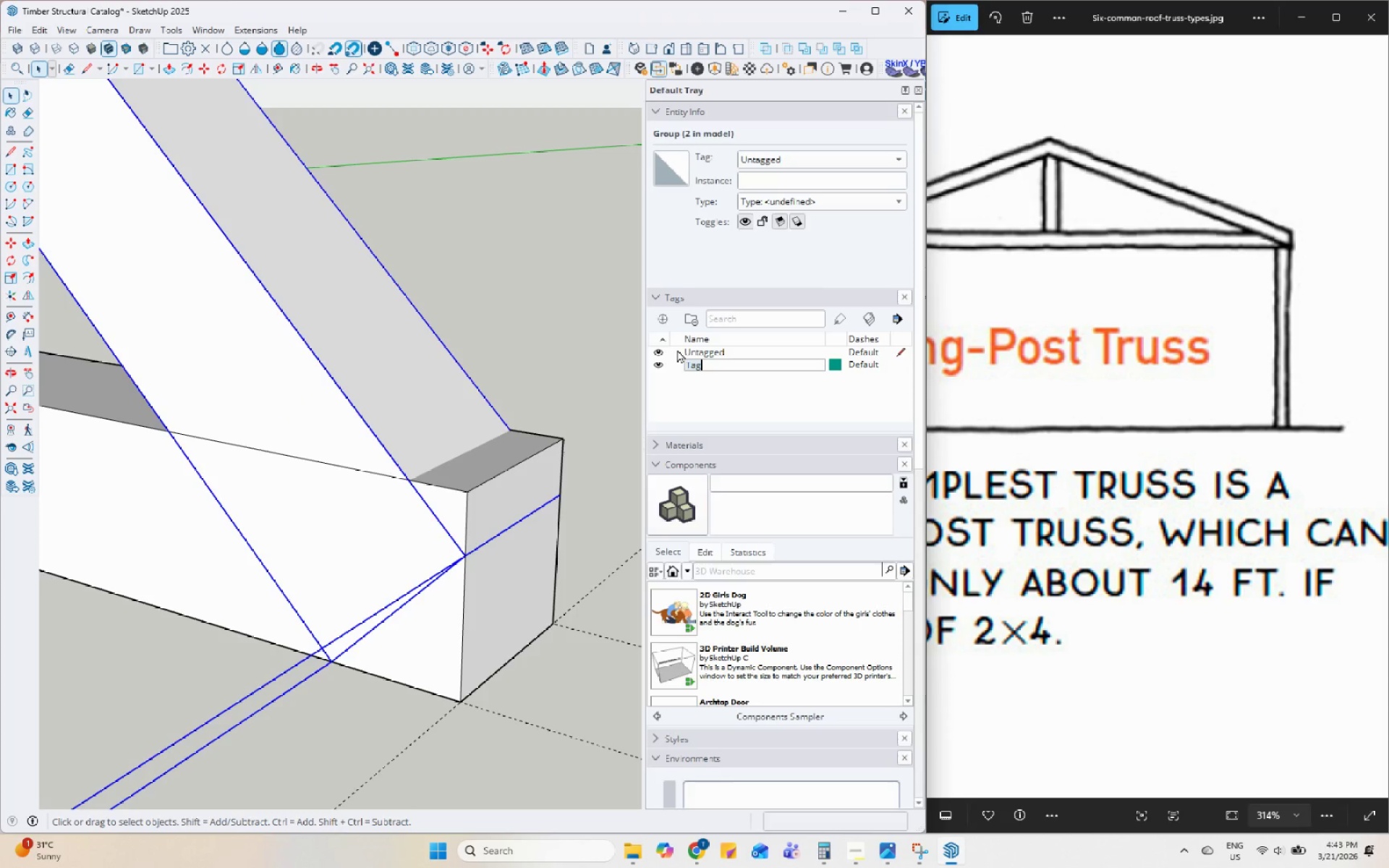 
type(kingp)
key(Backspace)
type( post 1)
 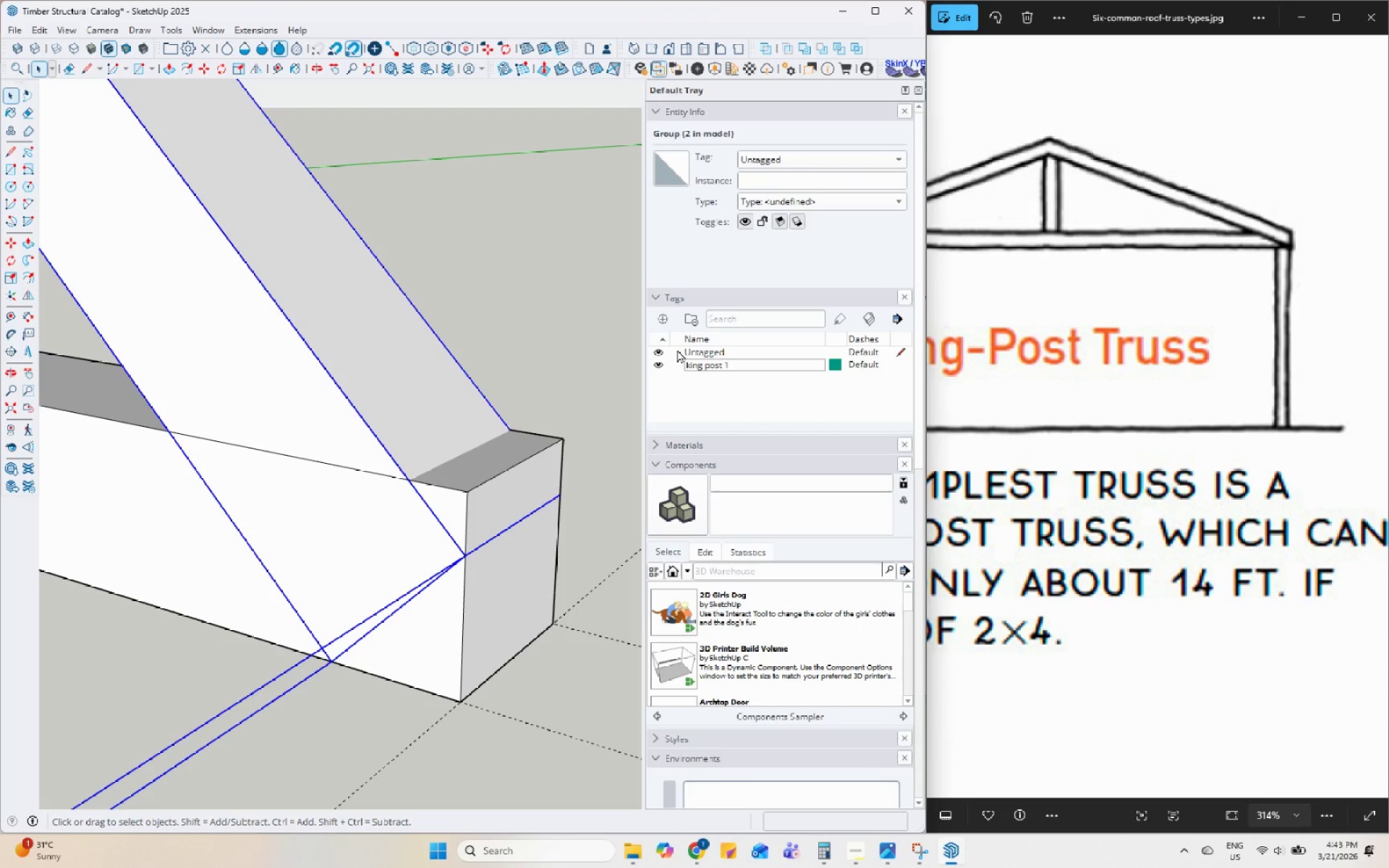 
key(Enter)
 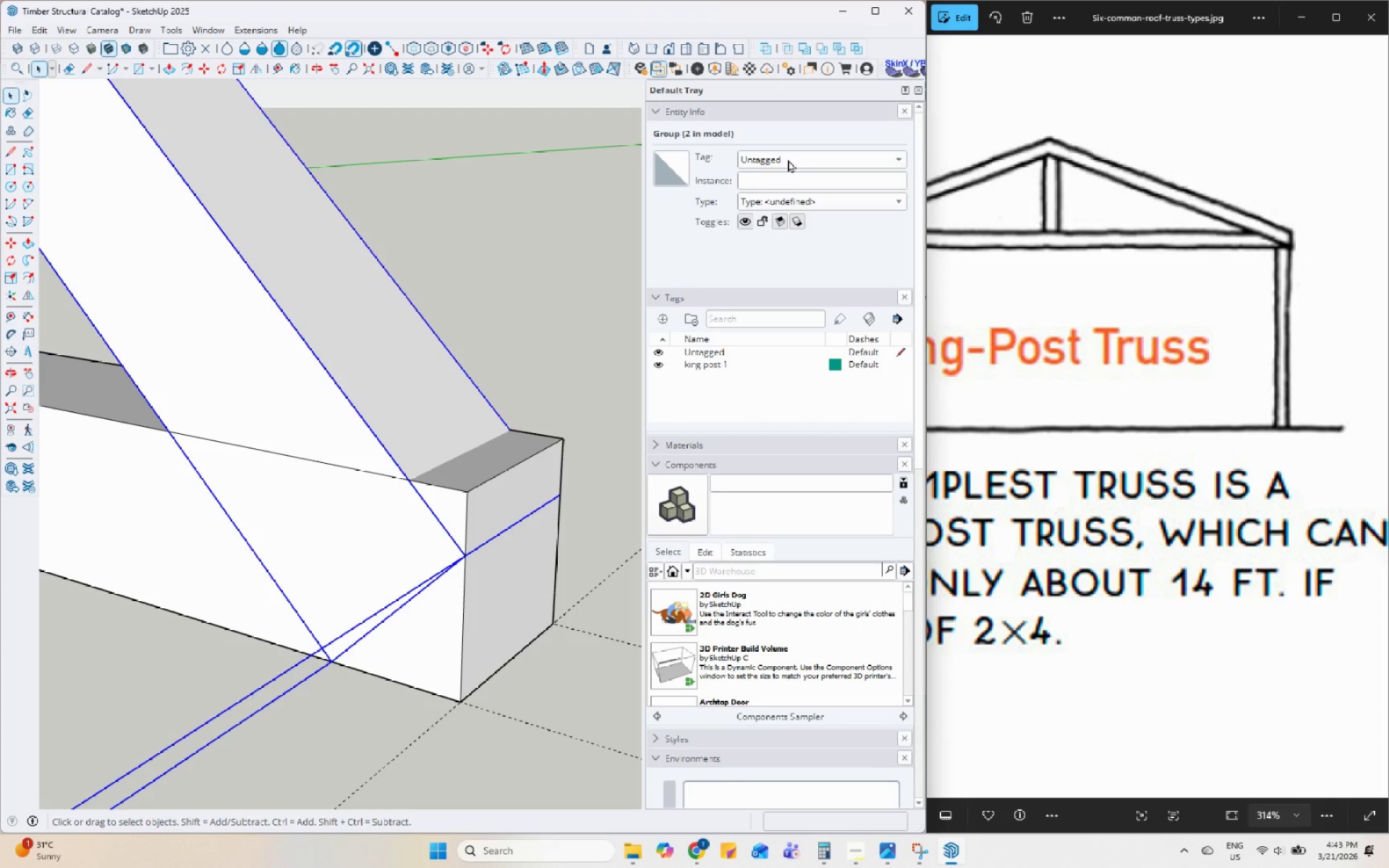 
double_click([803, 186])
 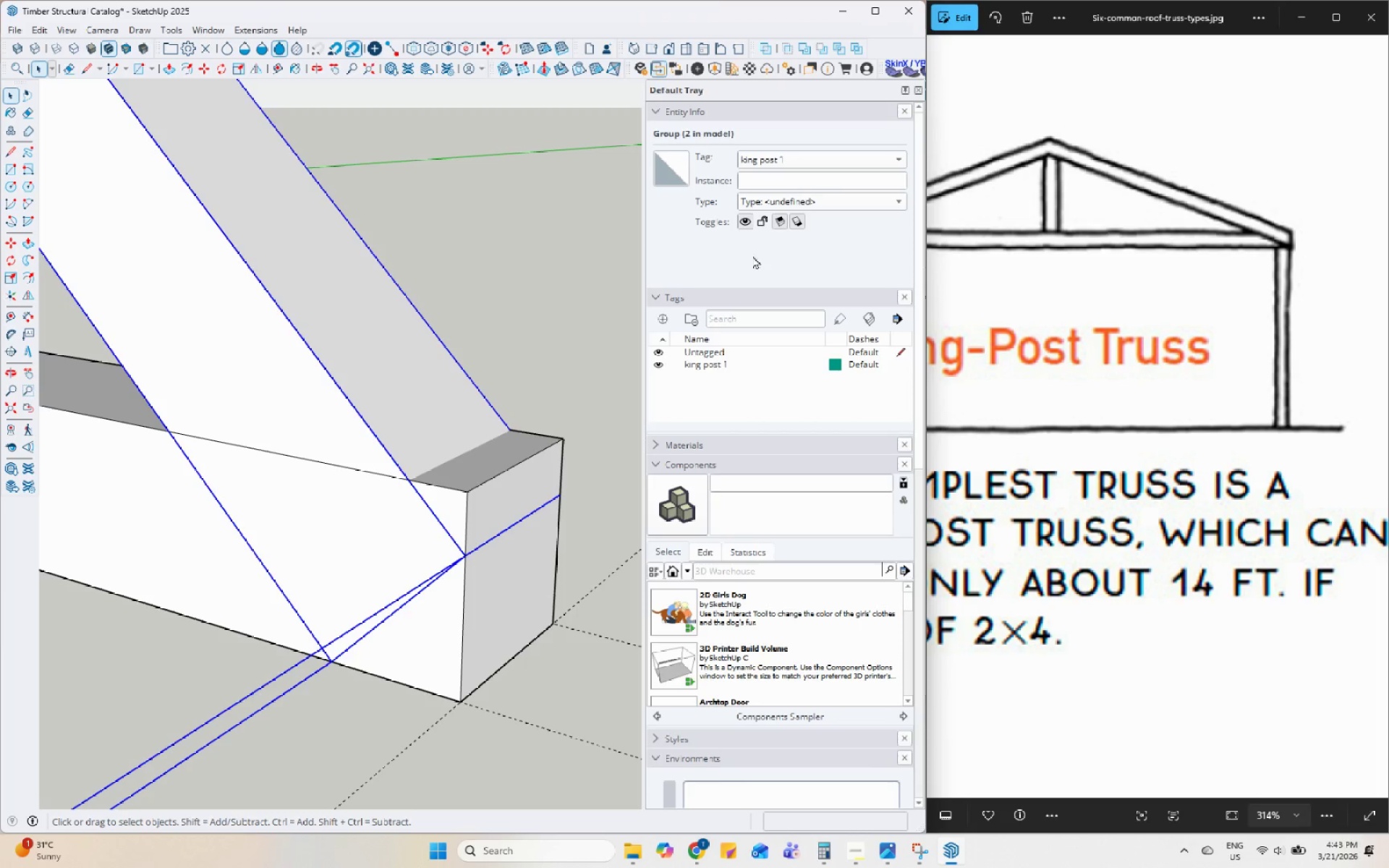 
key(Space)
 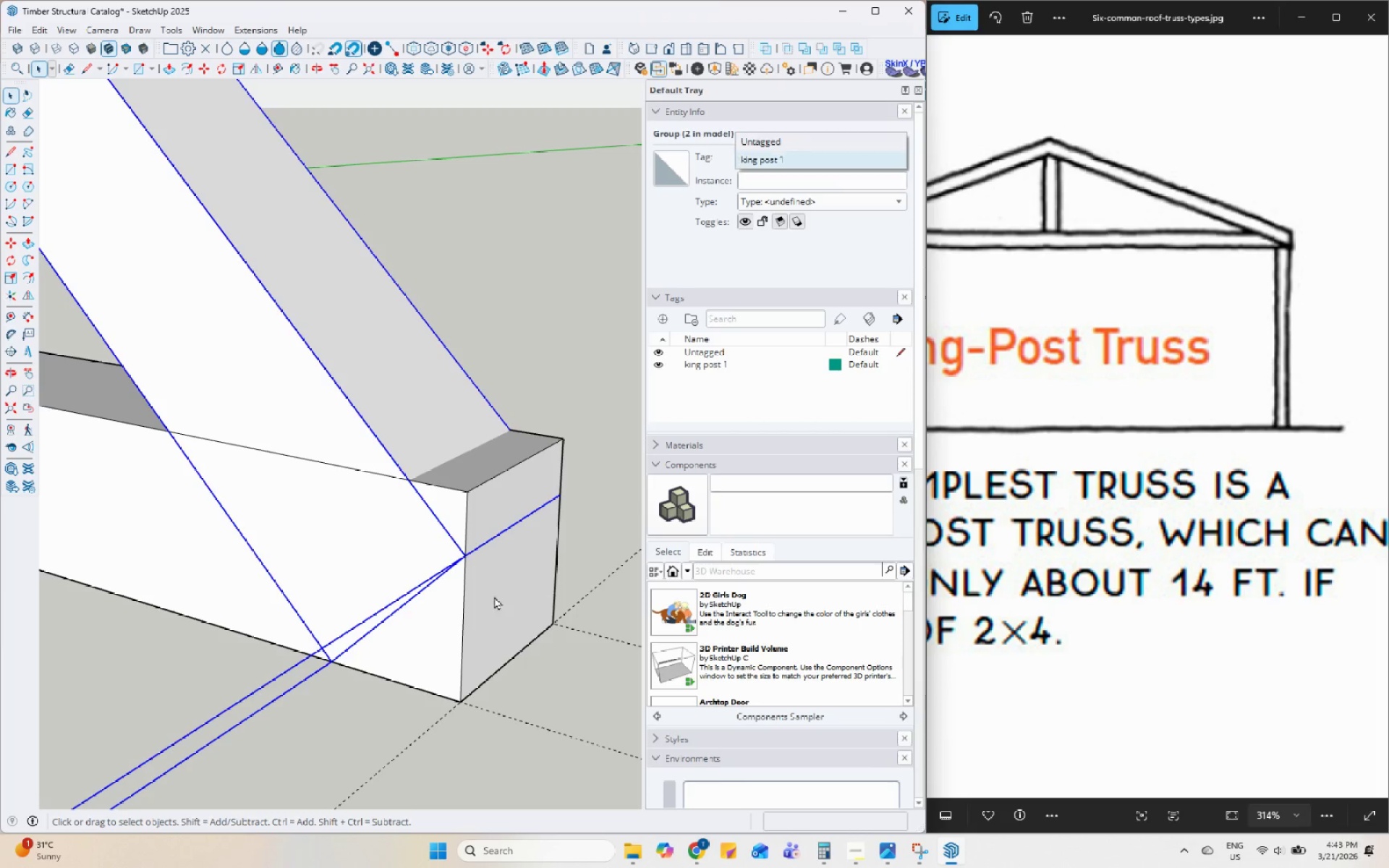 
left_click([483, 600])
 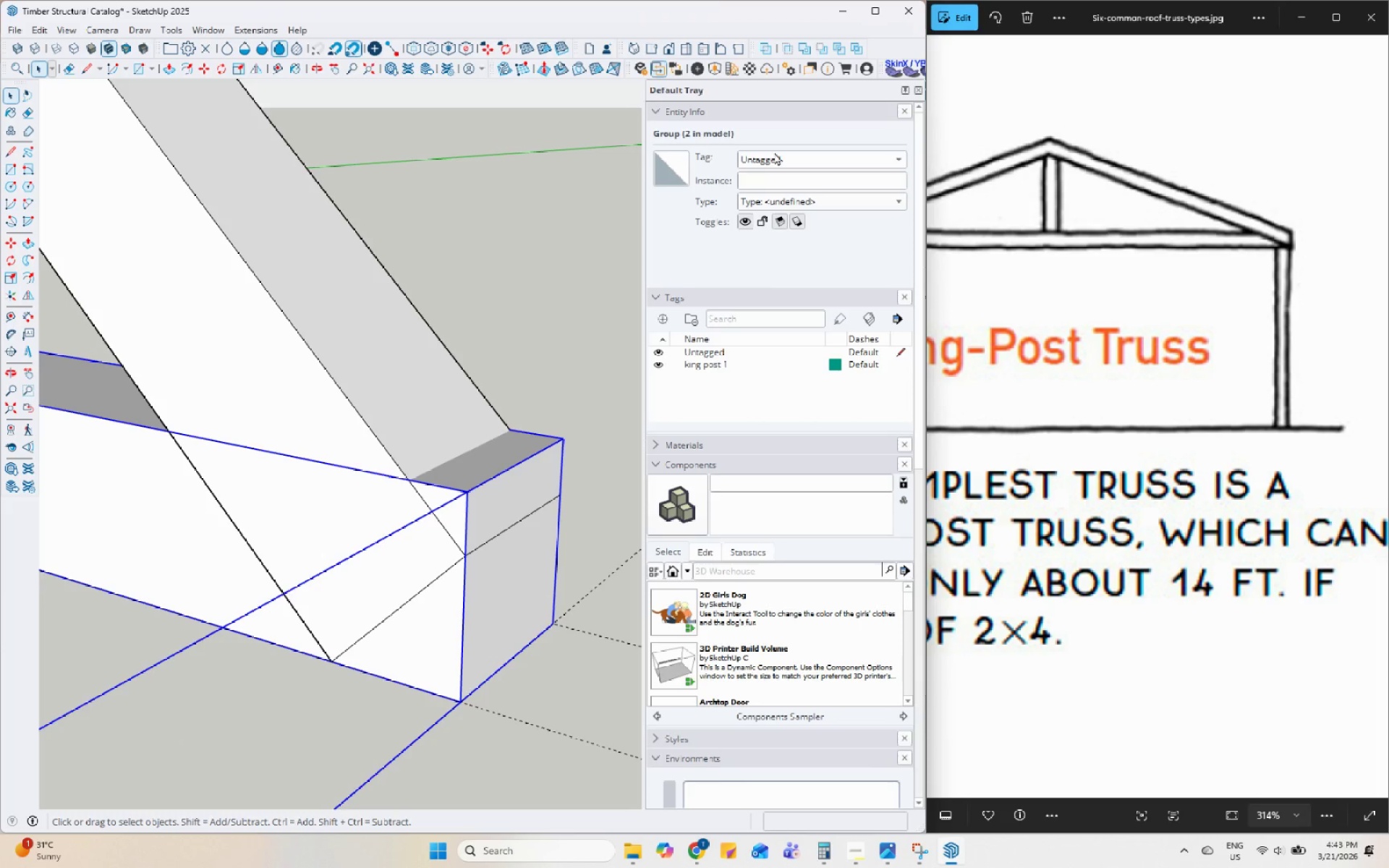 
double_click([776, 176])
 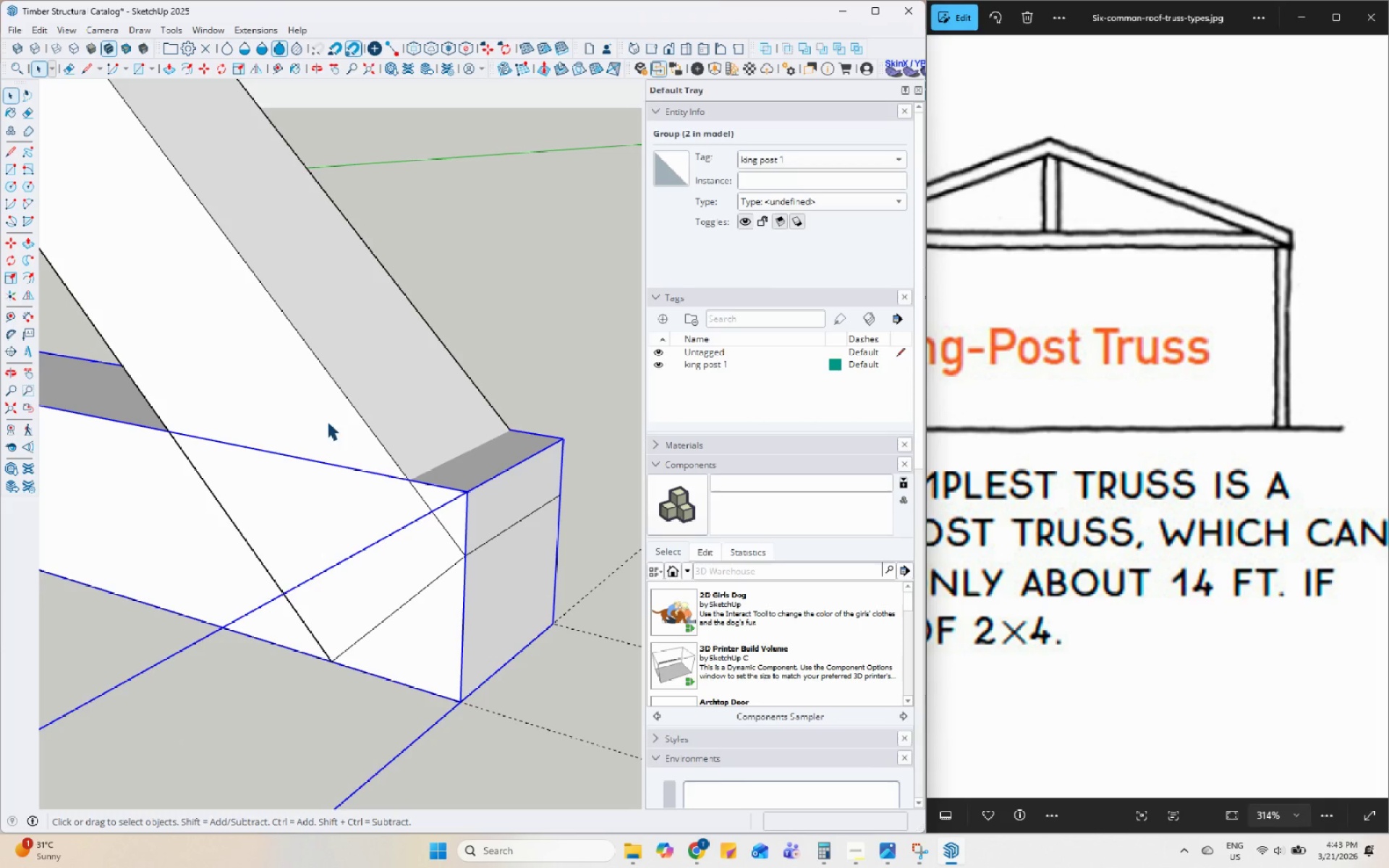 
key(Space)
 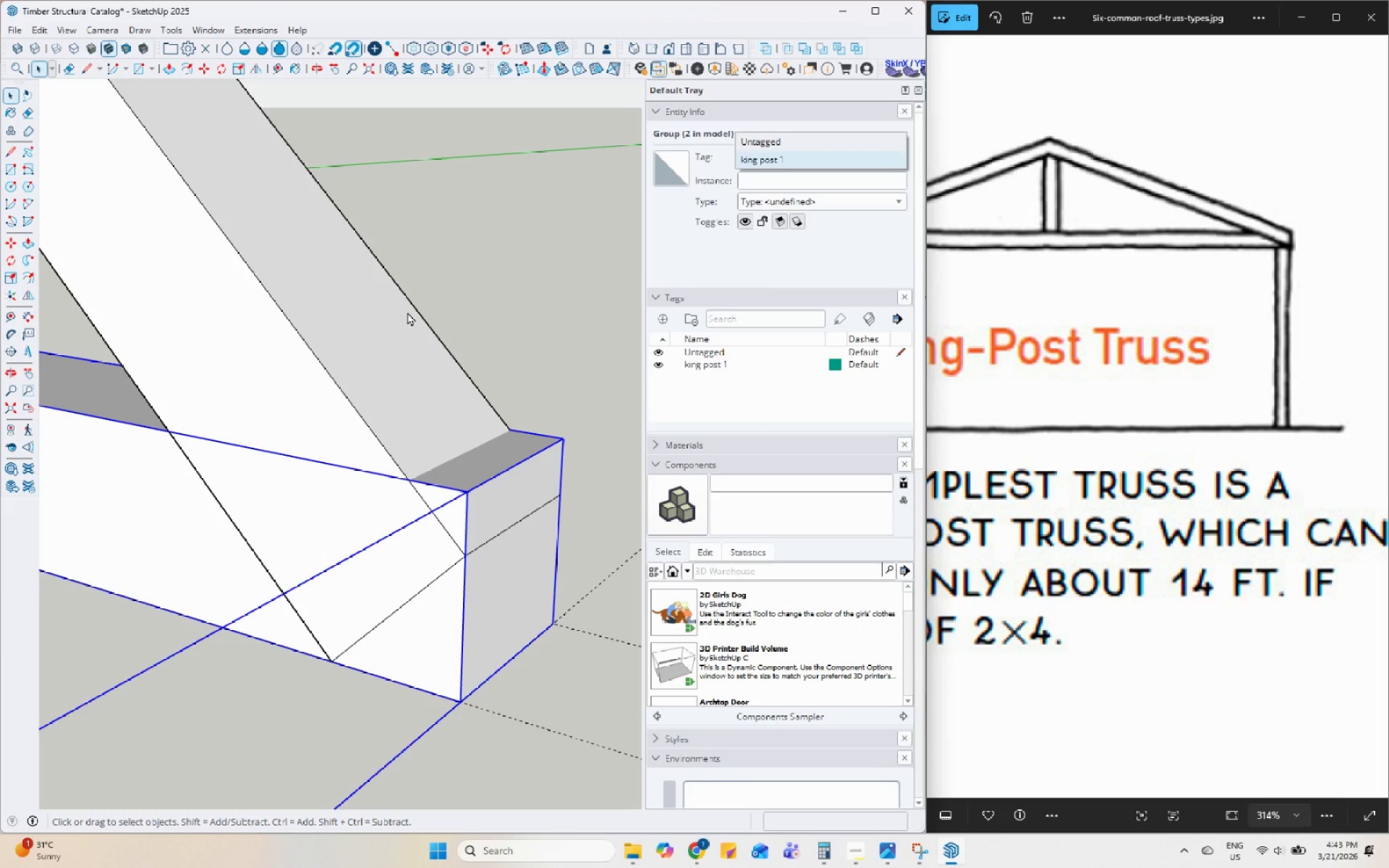 
left_click([407, 312])
 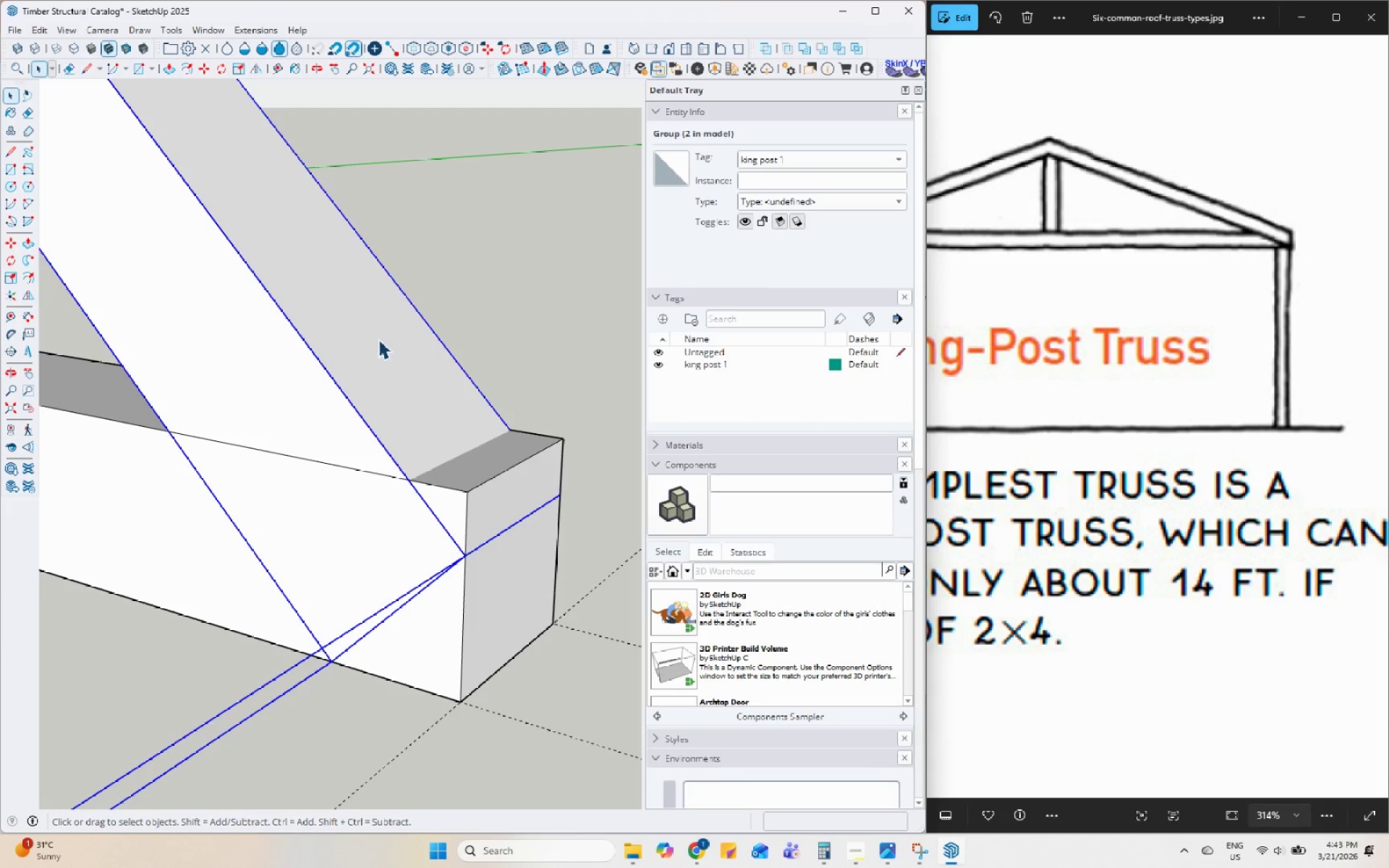 
hold_key(key=ControlLeft, duration=0.61)
 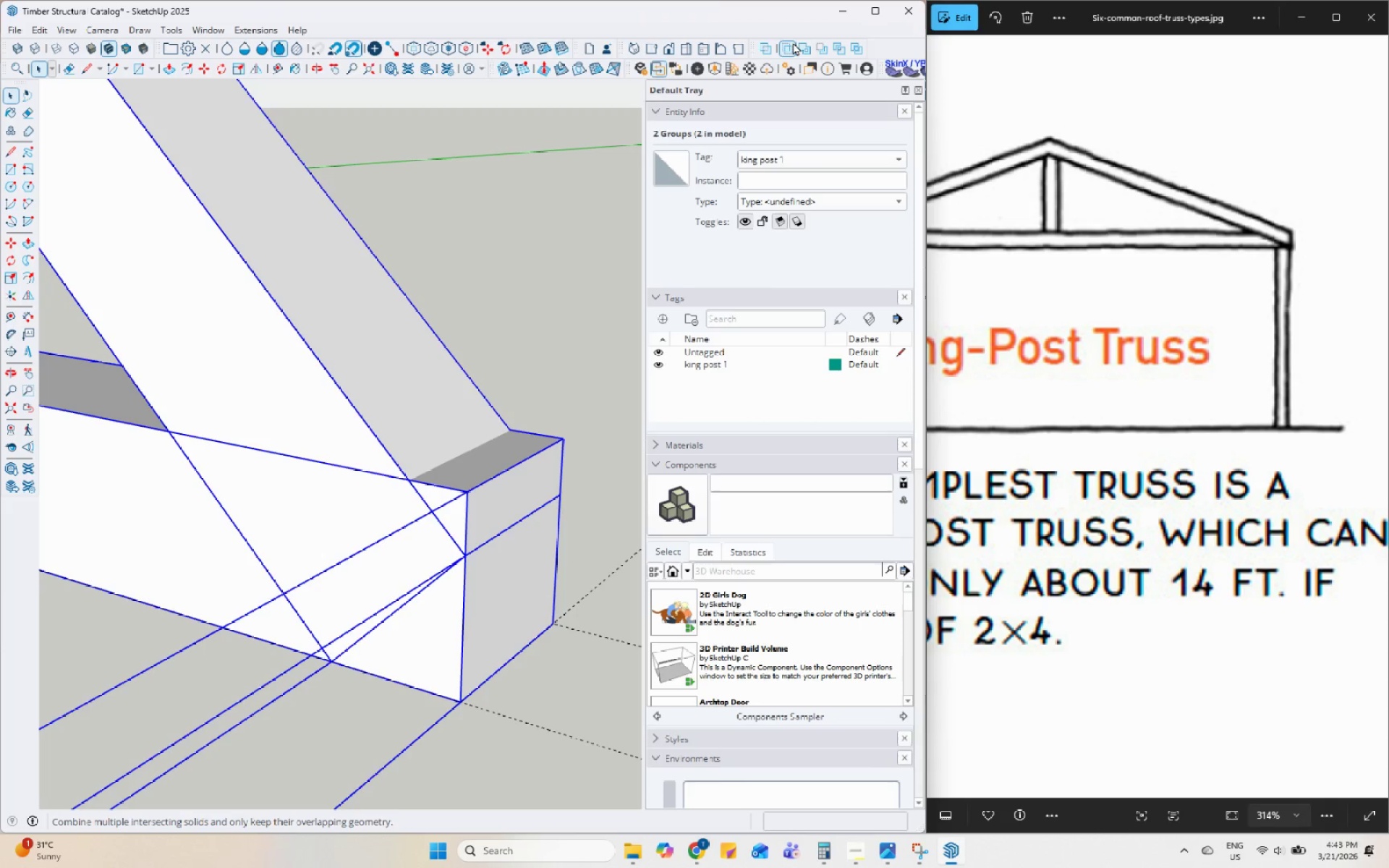 
left_click([794, 42])
 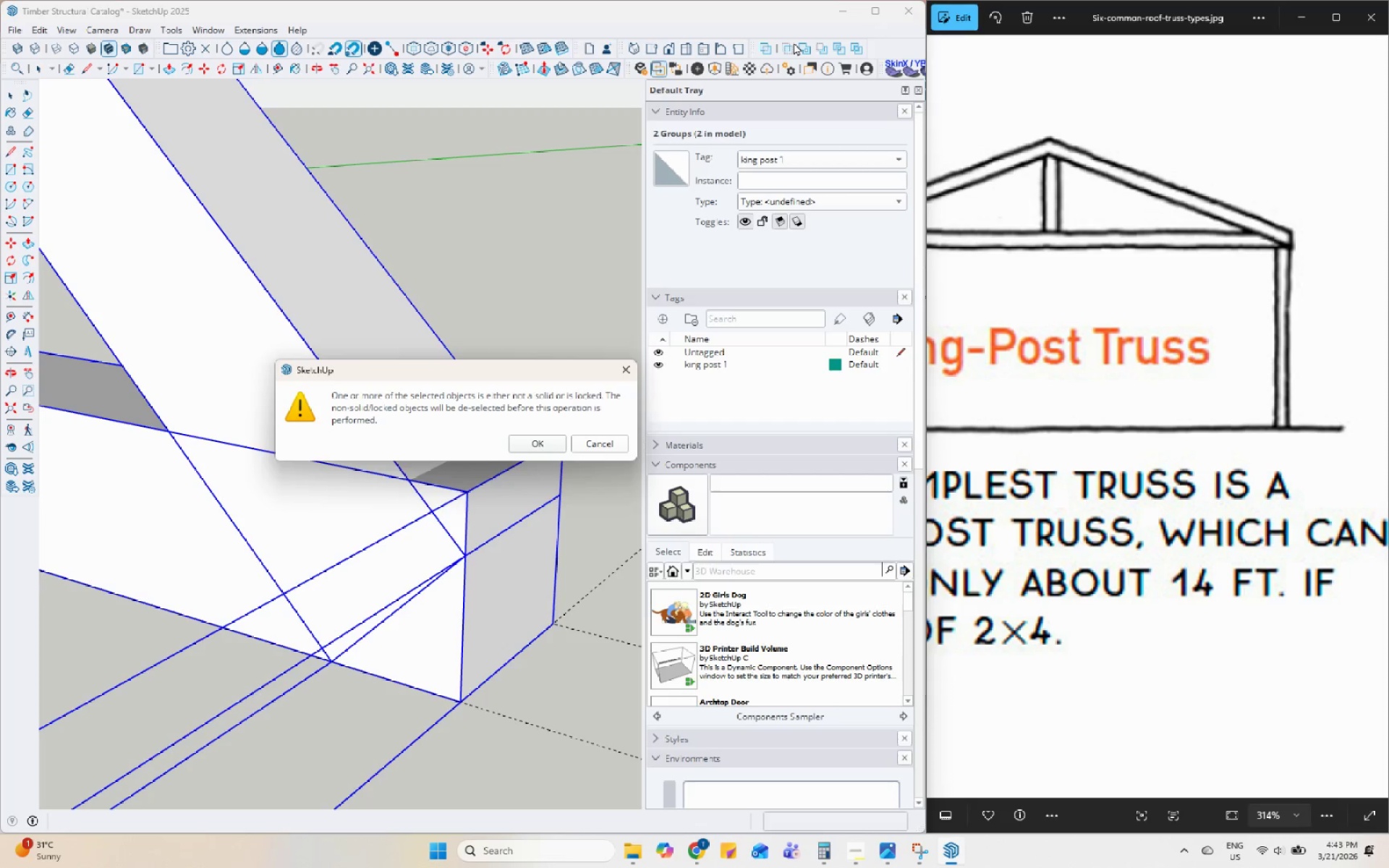 
wait(8.22)
 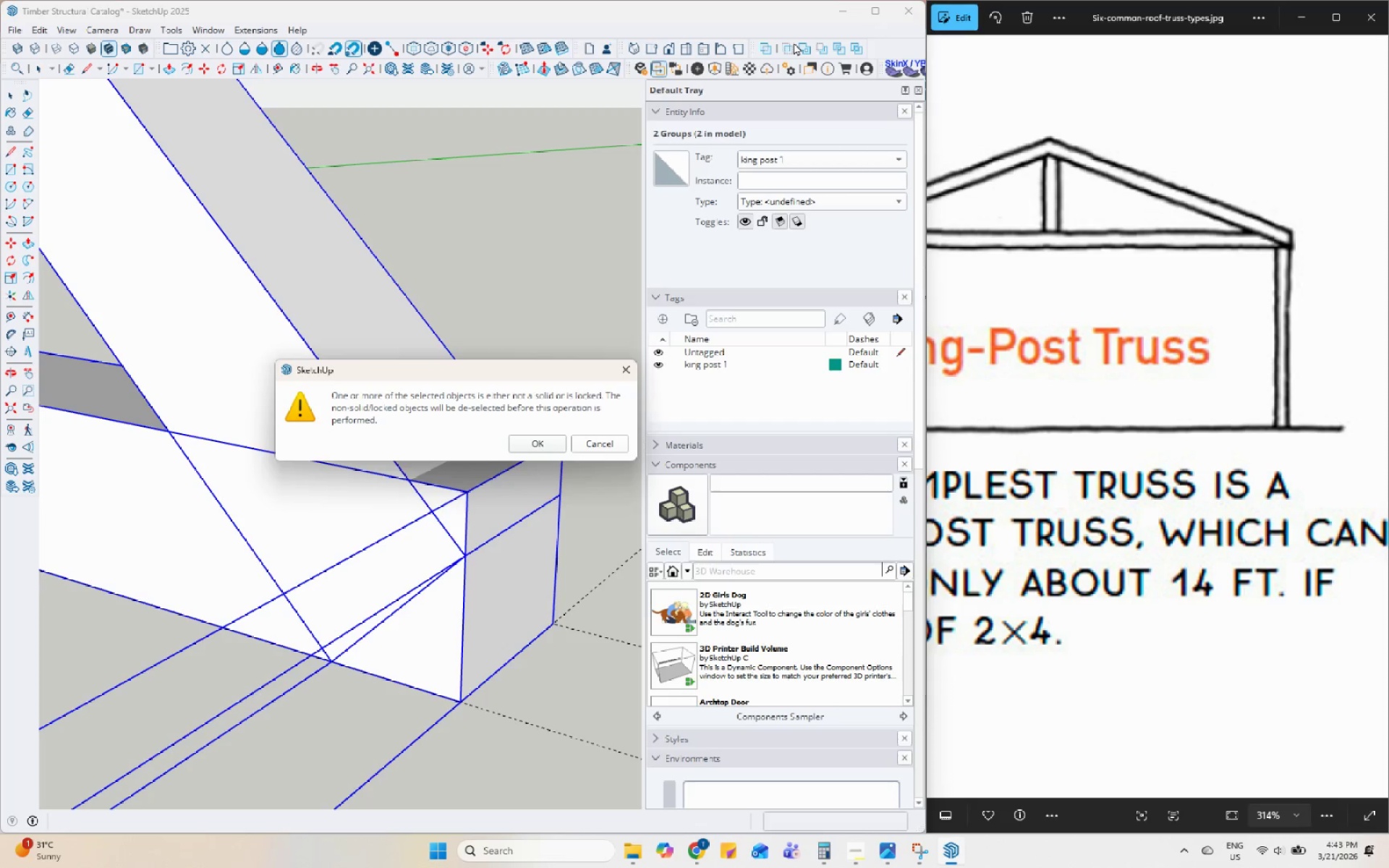 
left_click([531, 438])
 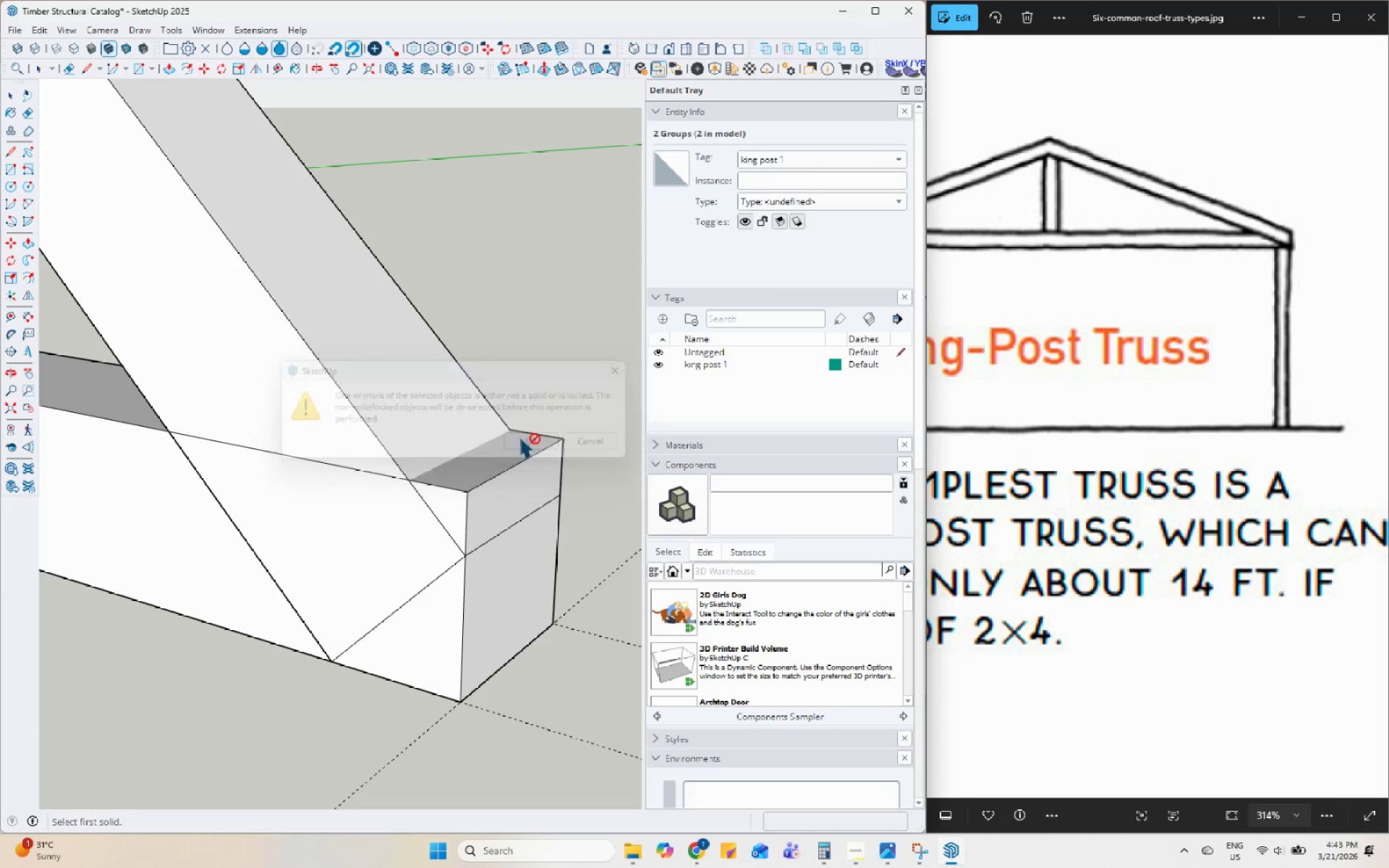 
scroll: coordinate [491, 404], scroll_direction: down, amount: 27.0
 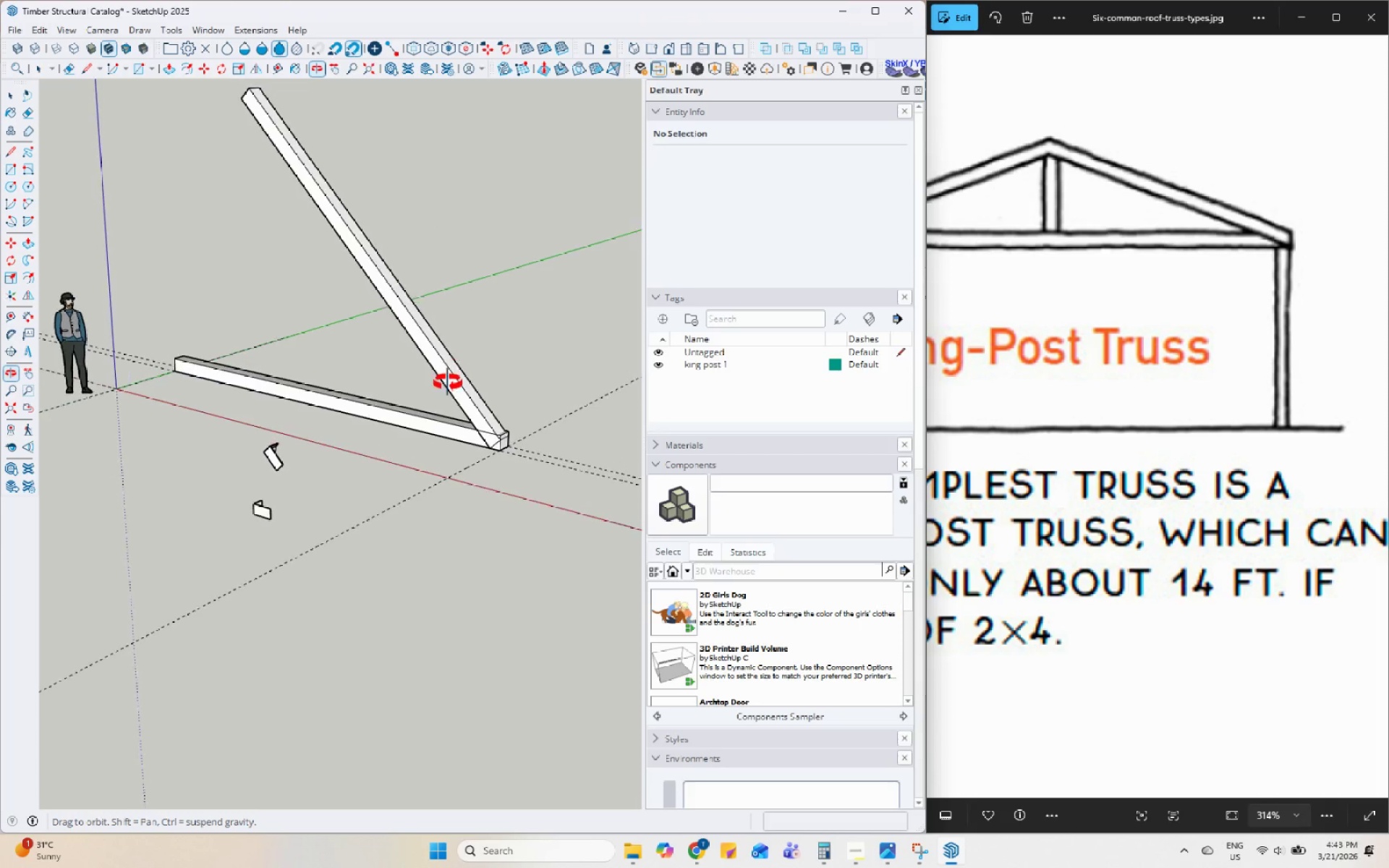 
key(Space)
 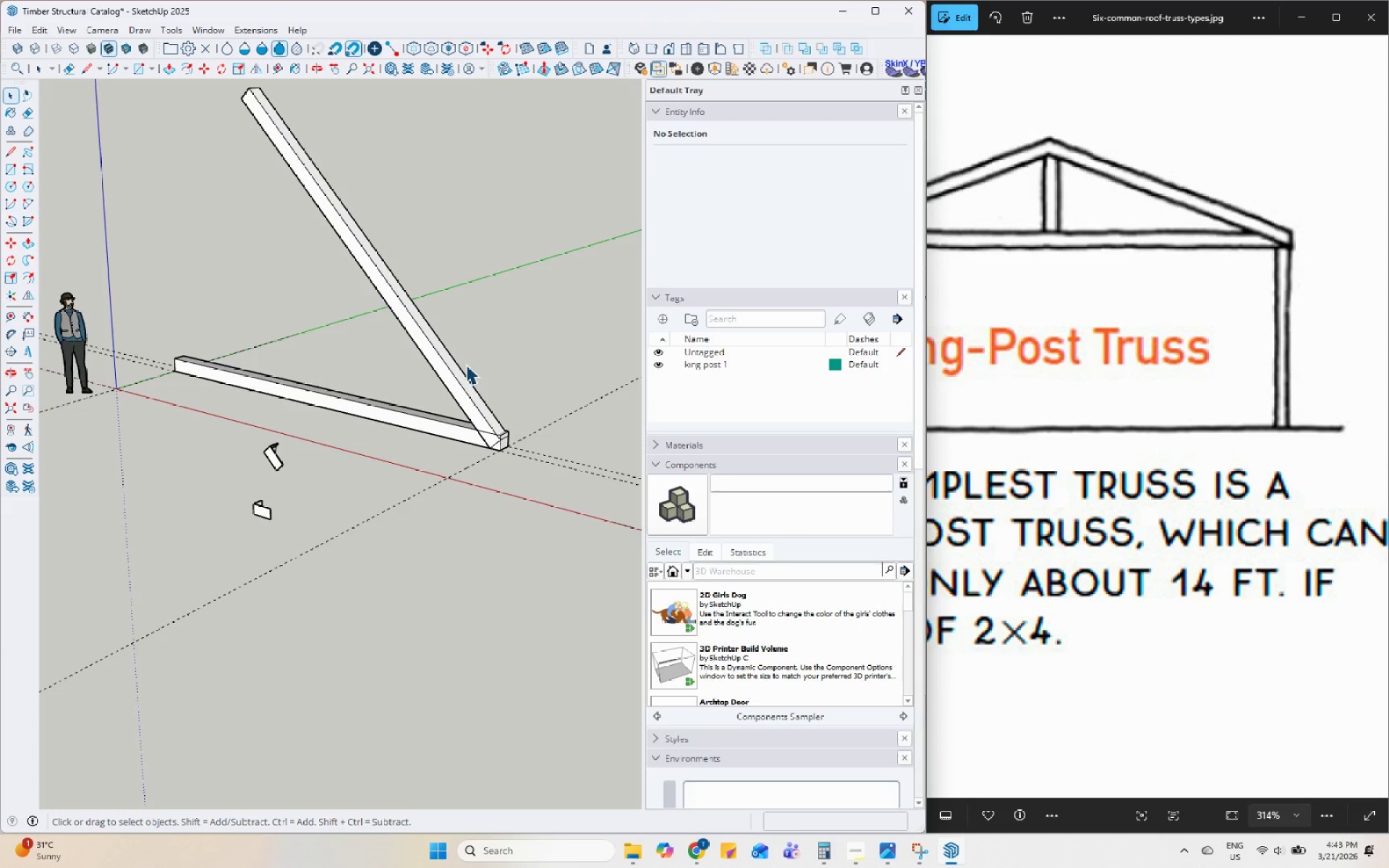 
left_click([454, 367])
 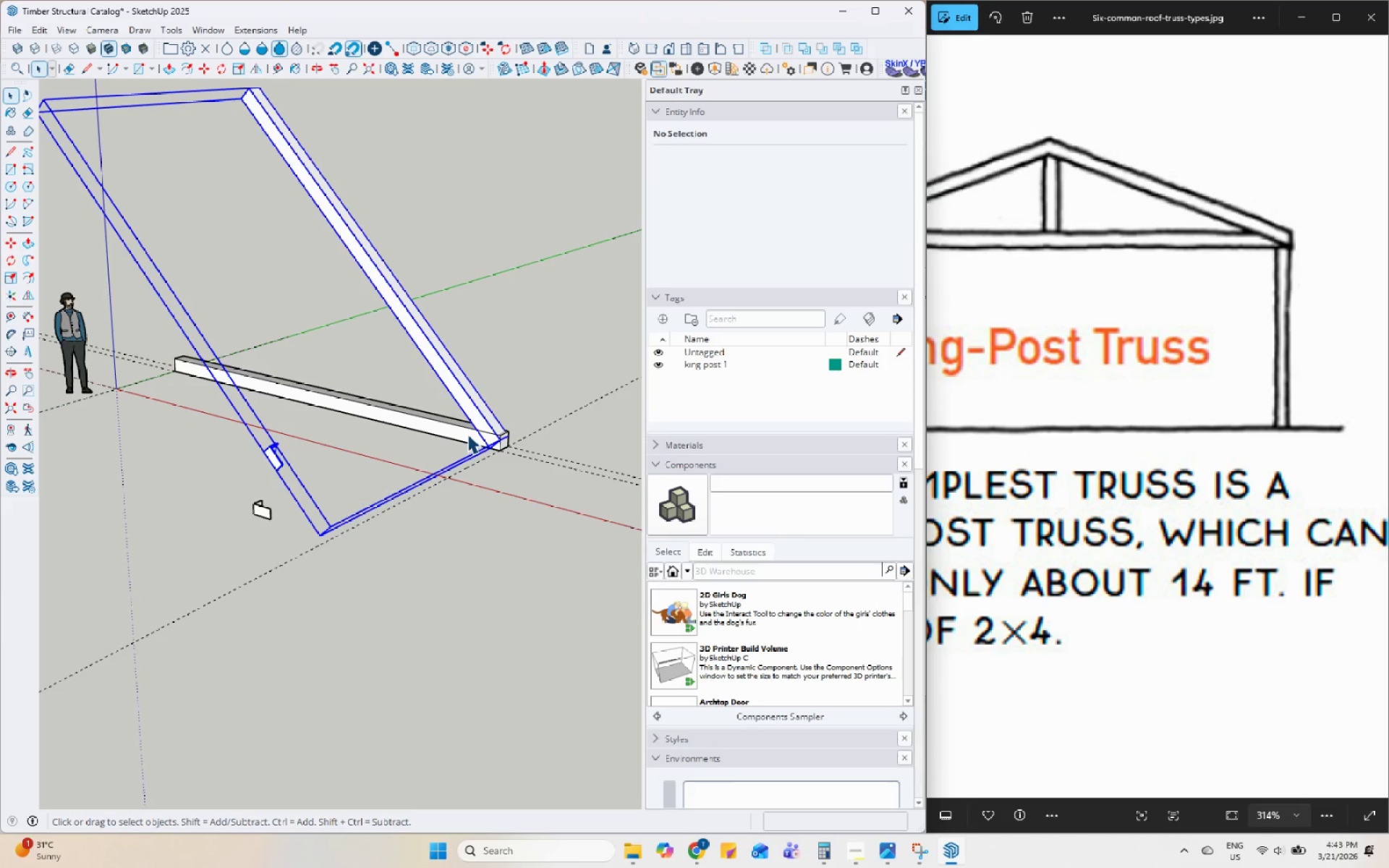 
hold_key(key=ControlLeft, duration=0.78)
left_click([417, 422])
 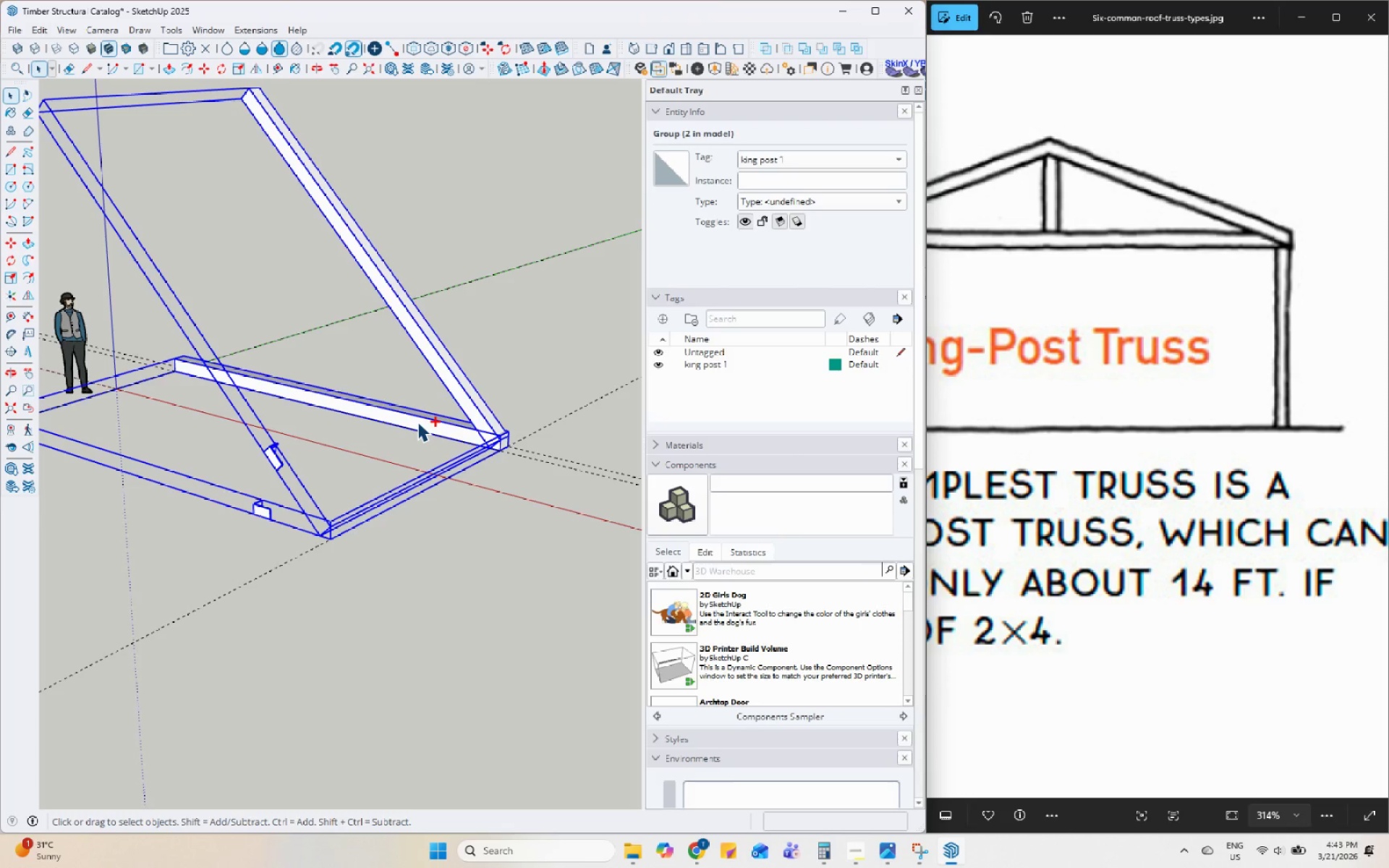 
hold_key(key=ControlLeft, duration=28.84)
double_click([428, 362])
 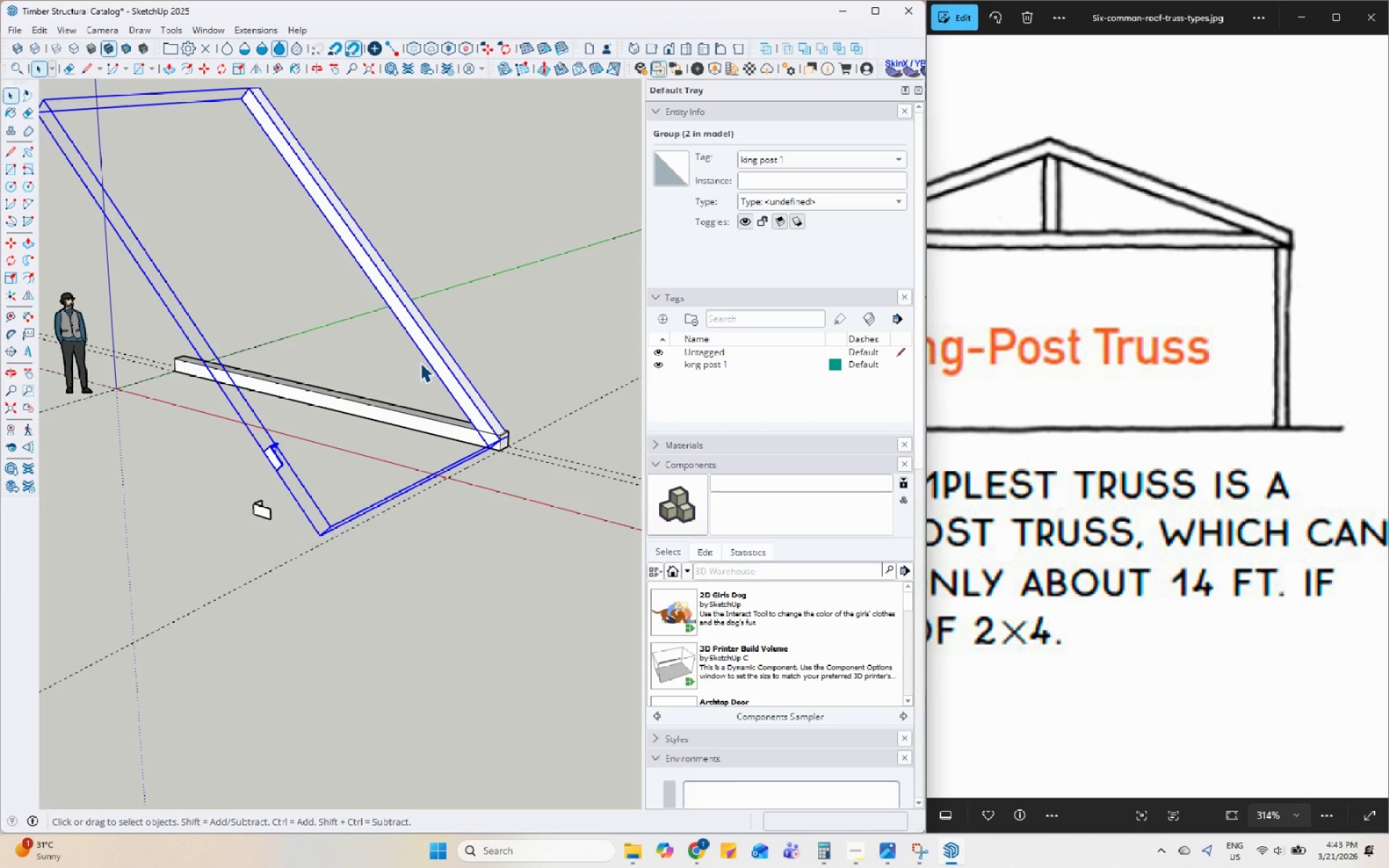 
right_click([433, 358])
 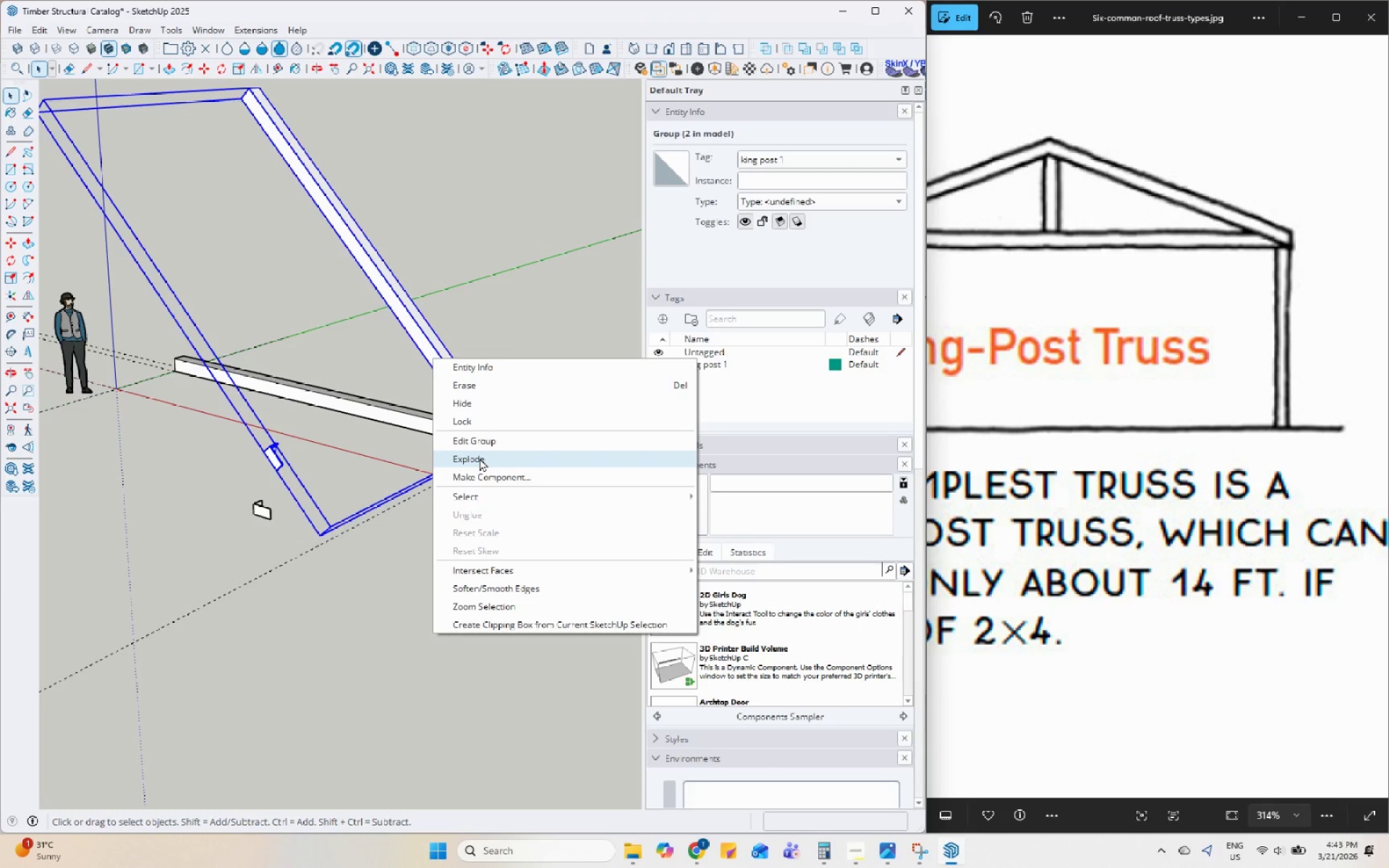 
left_click([480, 458])
 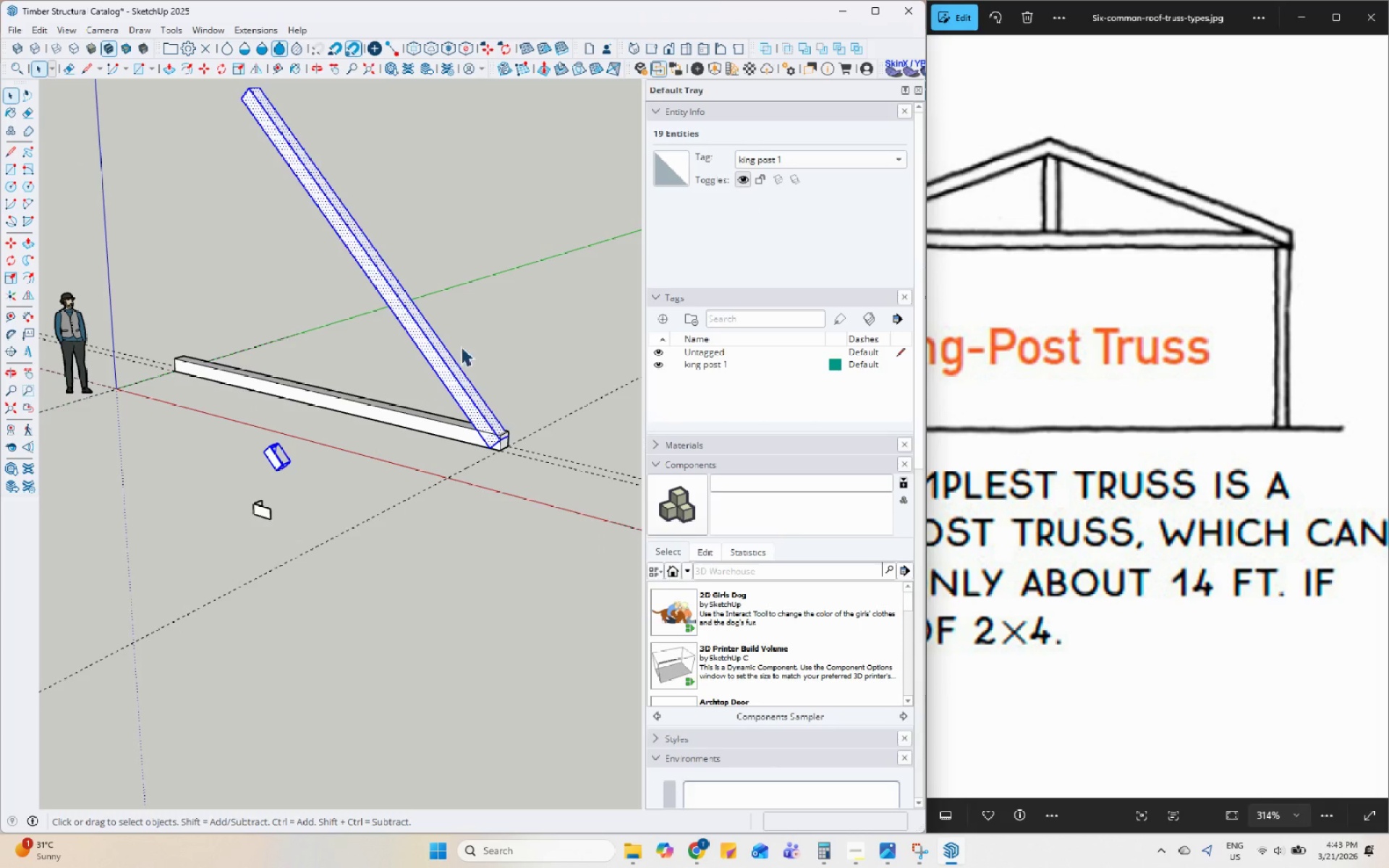 
double_click([437, 352])
 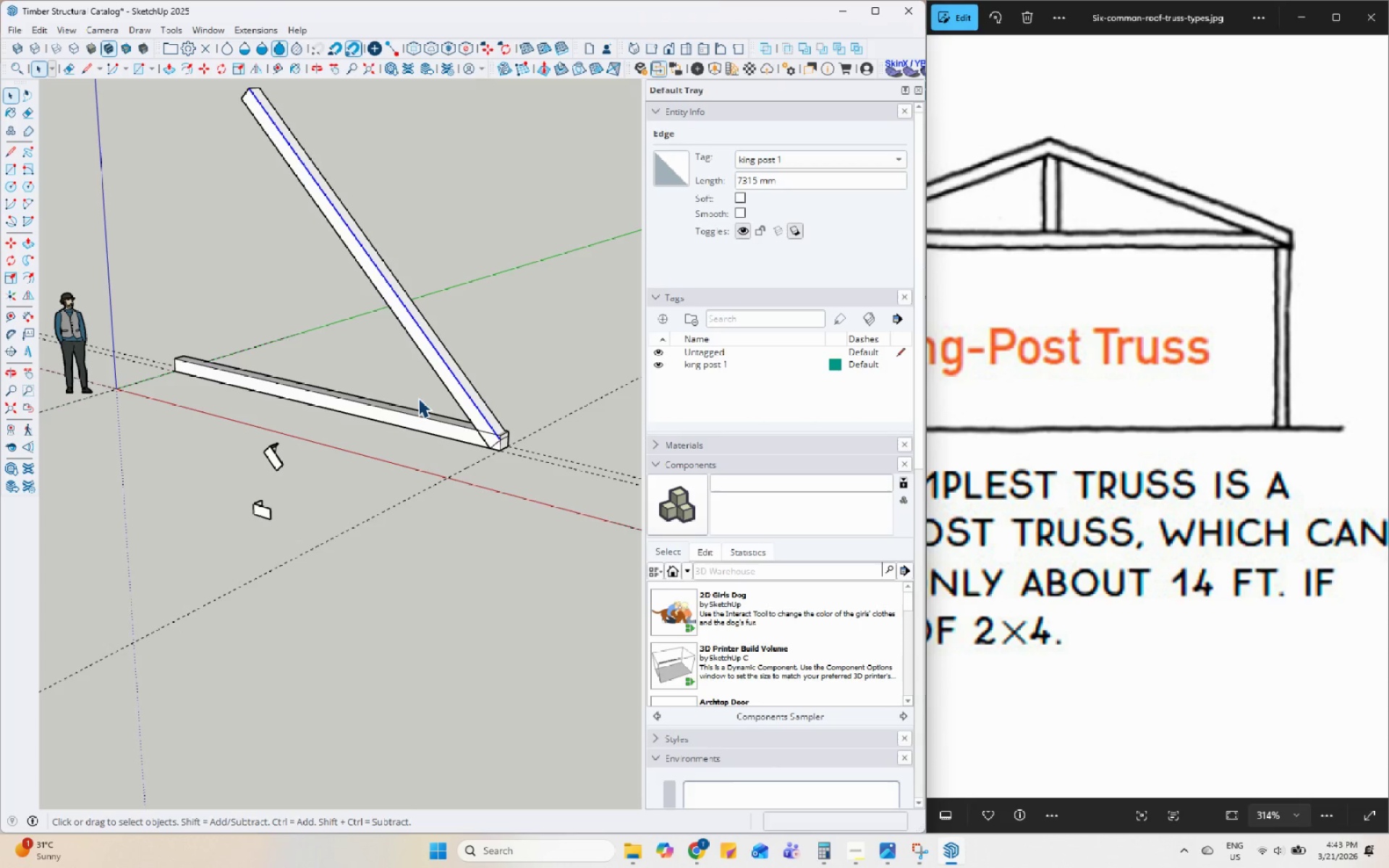 
left_click_drag(start_coordinate=[495, 333], to_coordinate=[399, 359])
 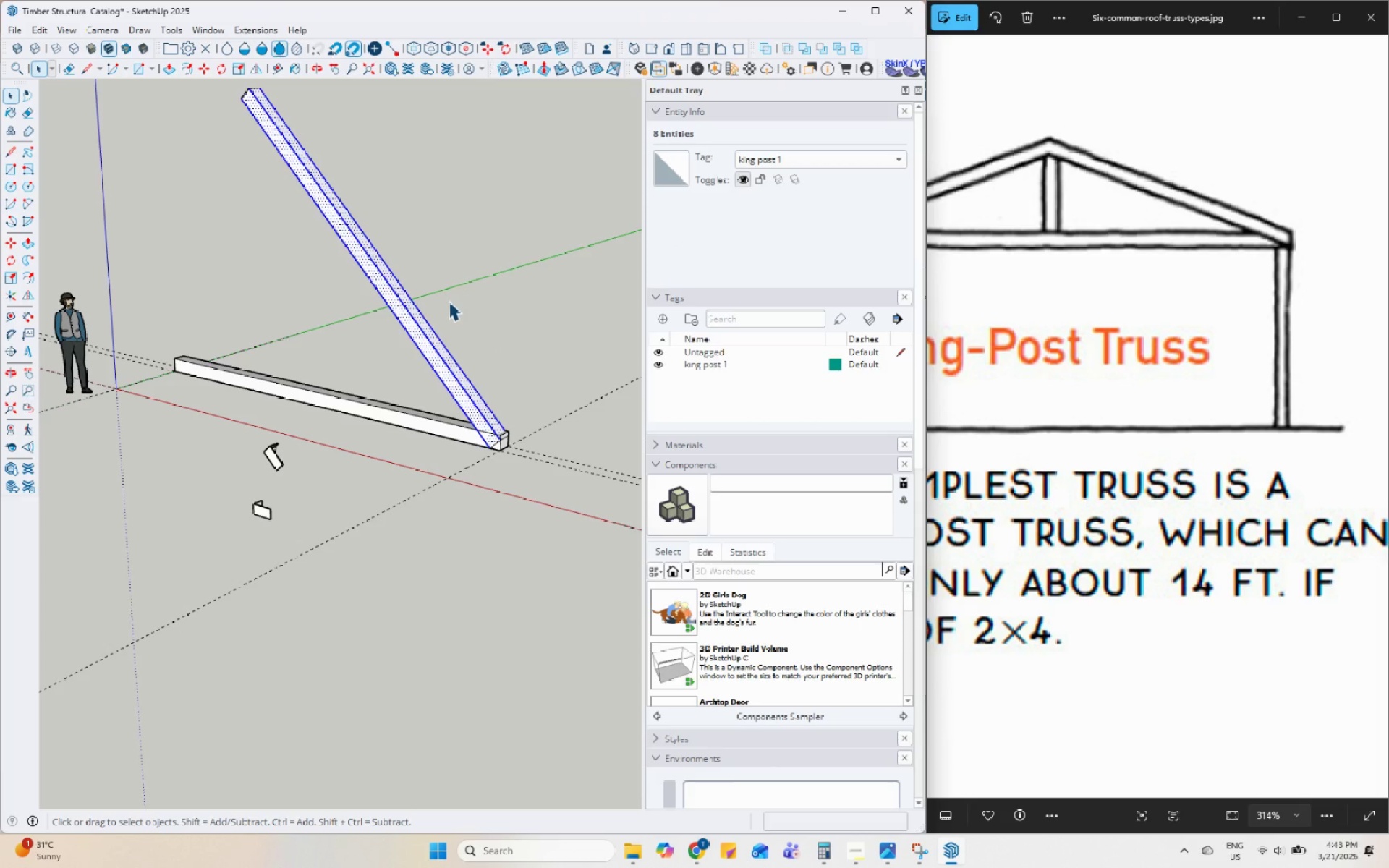 
right_click([431, 343])
 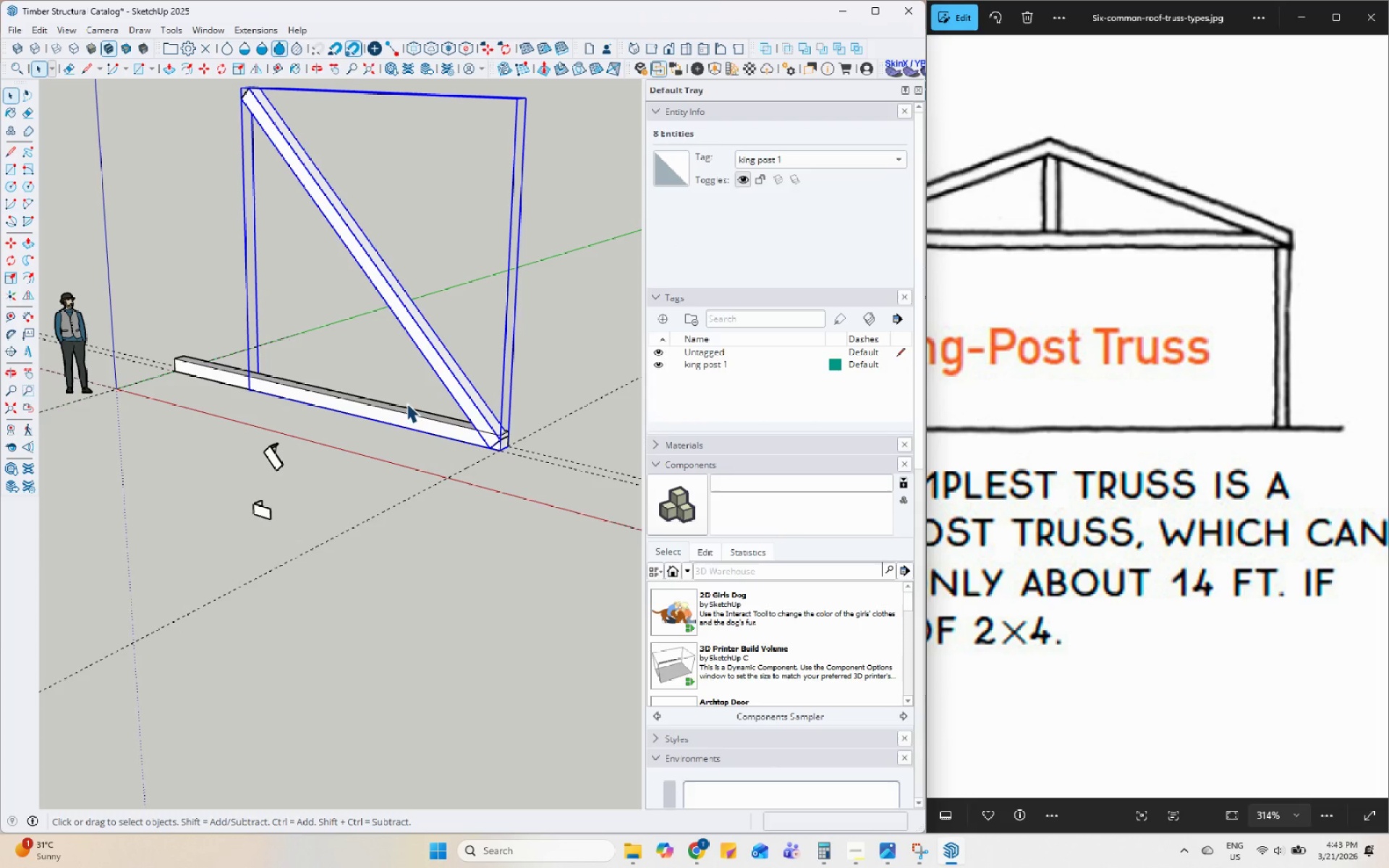 
key(Space)
 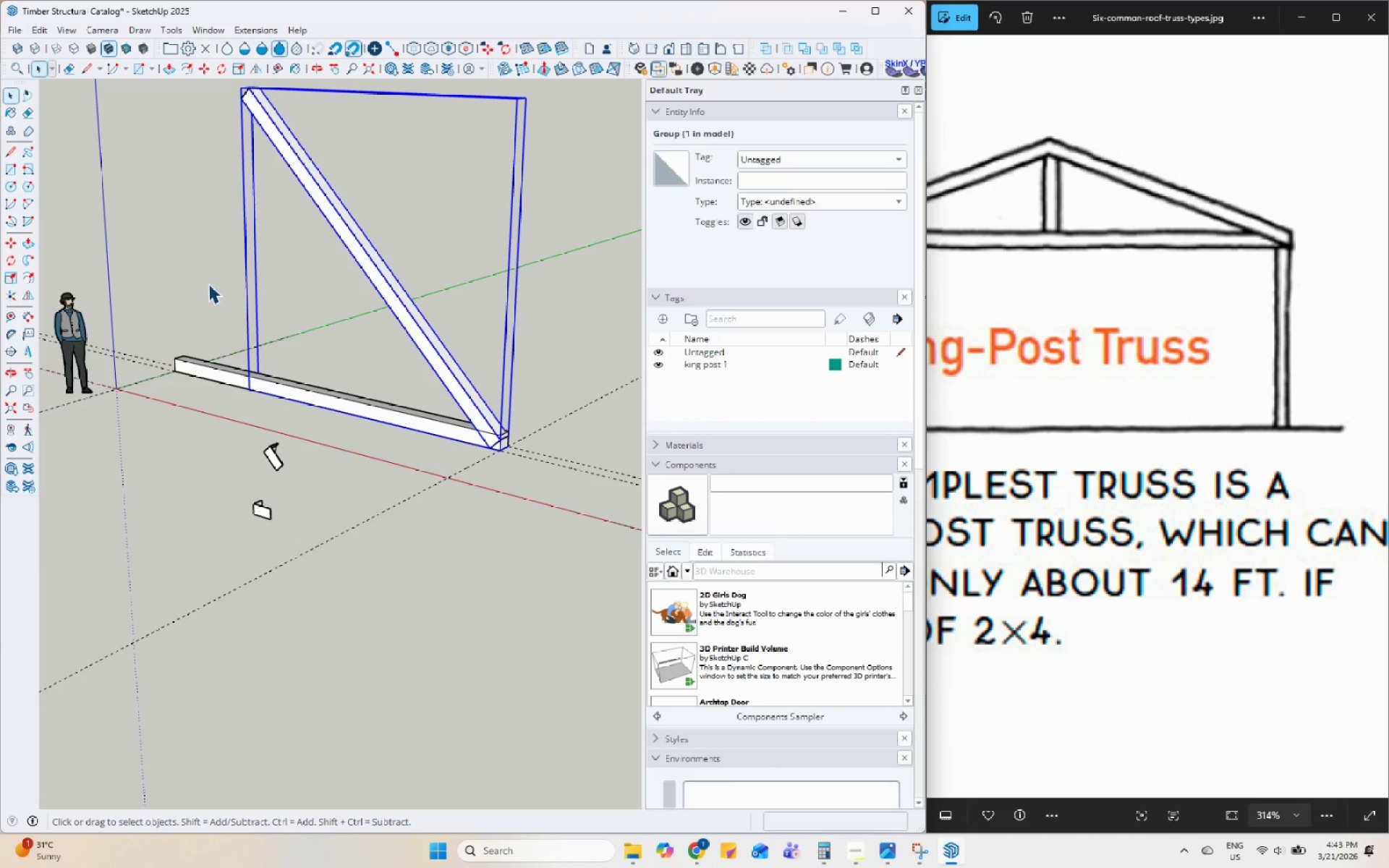 
left_click([197, 271])
 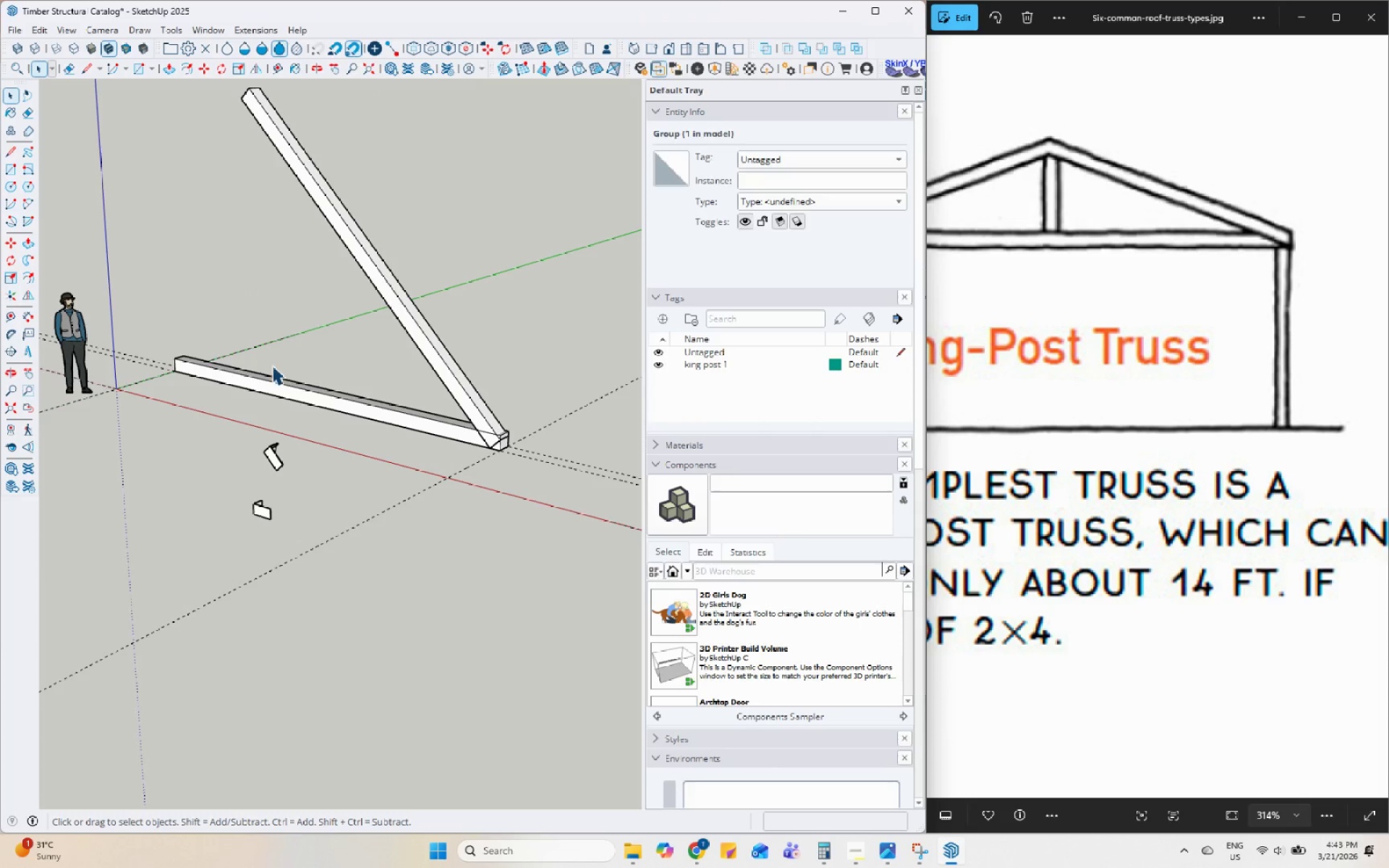 
left_click([289, 391])
 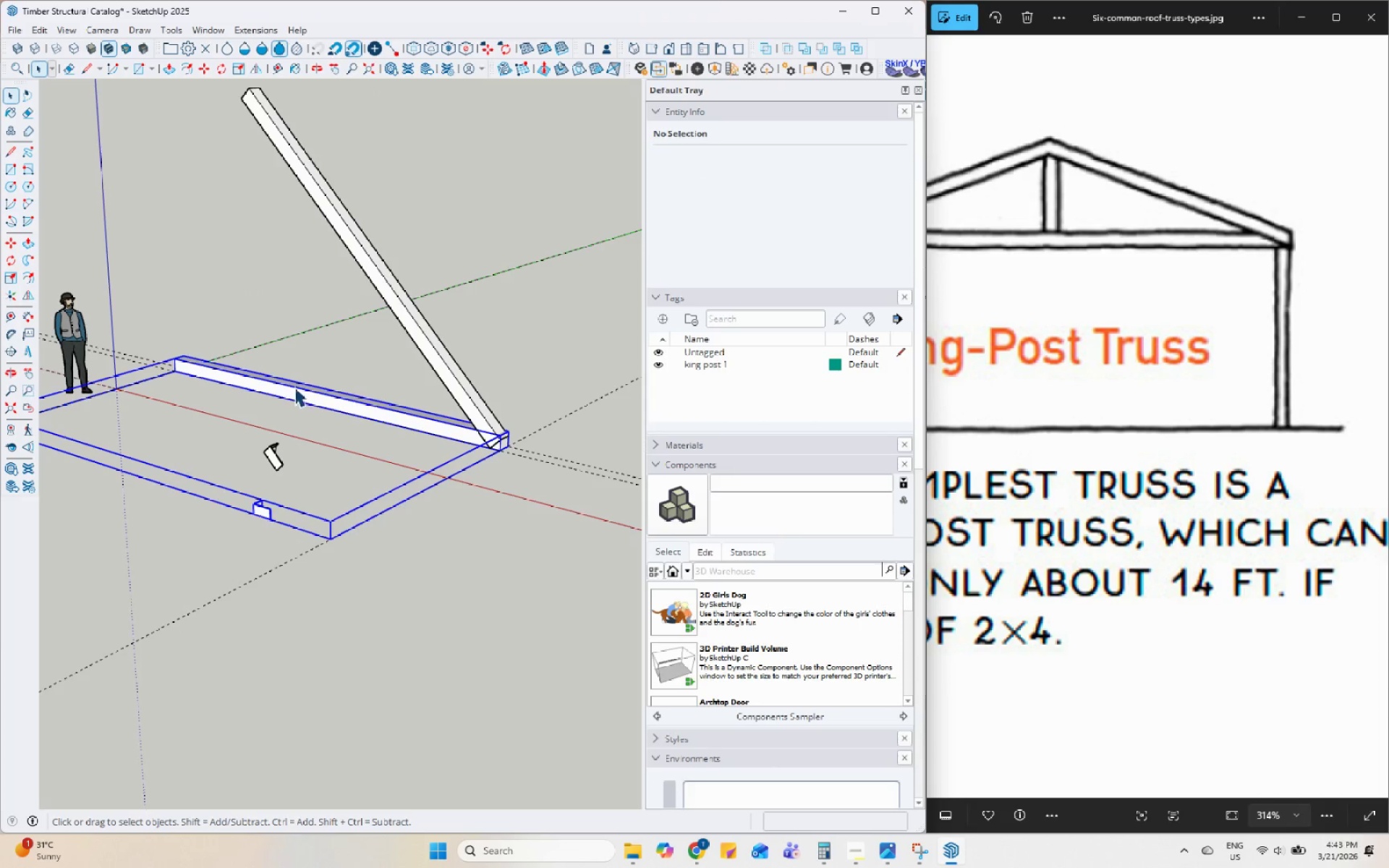 
right_click([297, 386])
 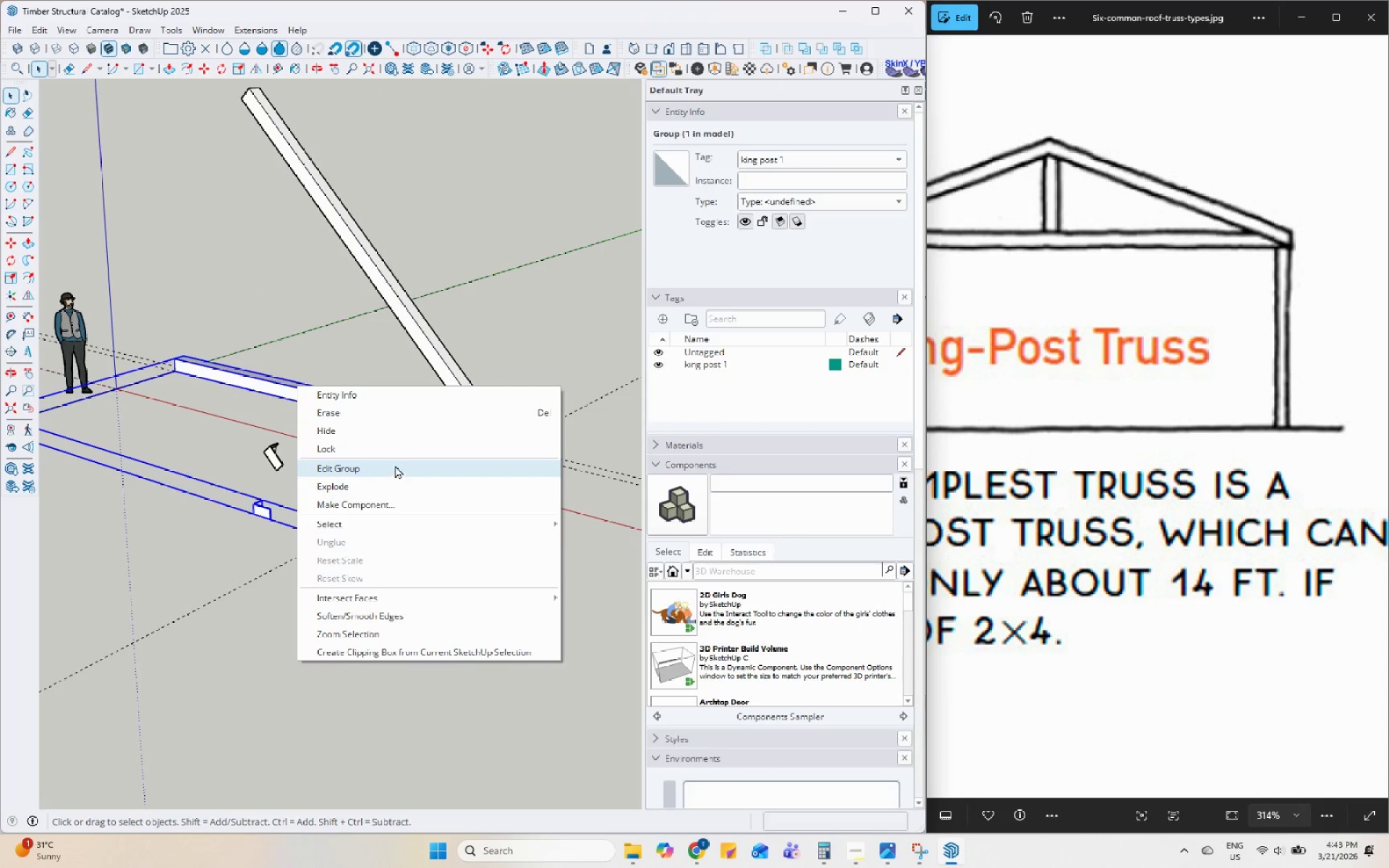 
left_click([378, 485])
 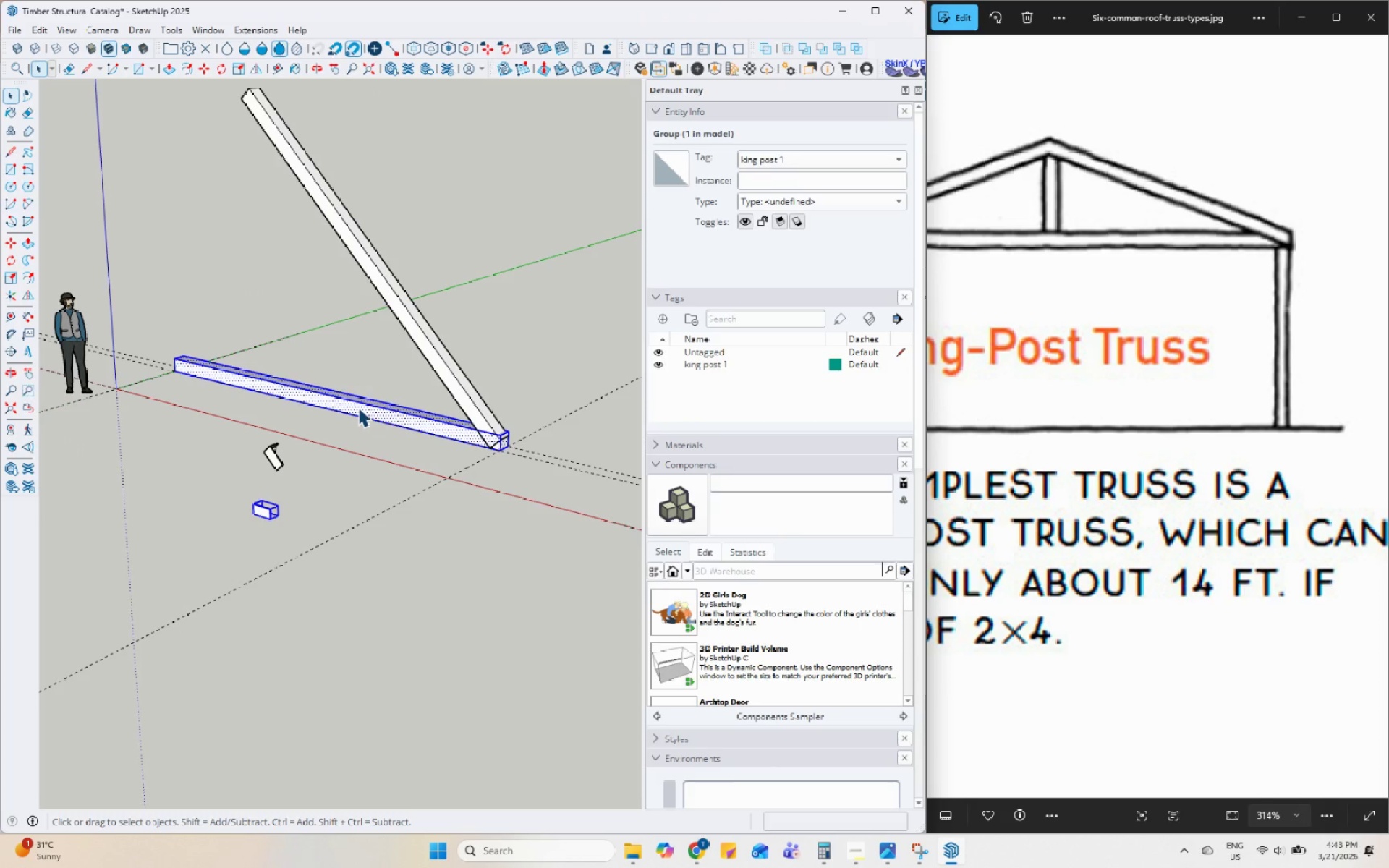 
key(Space)
 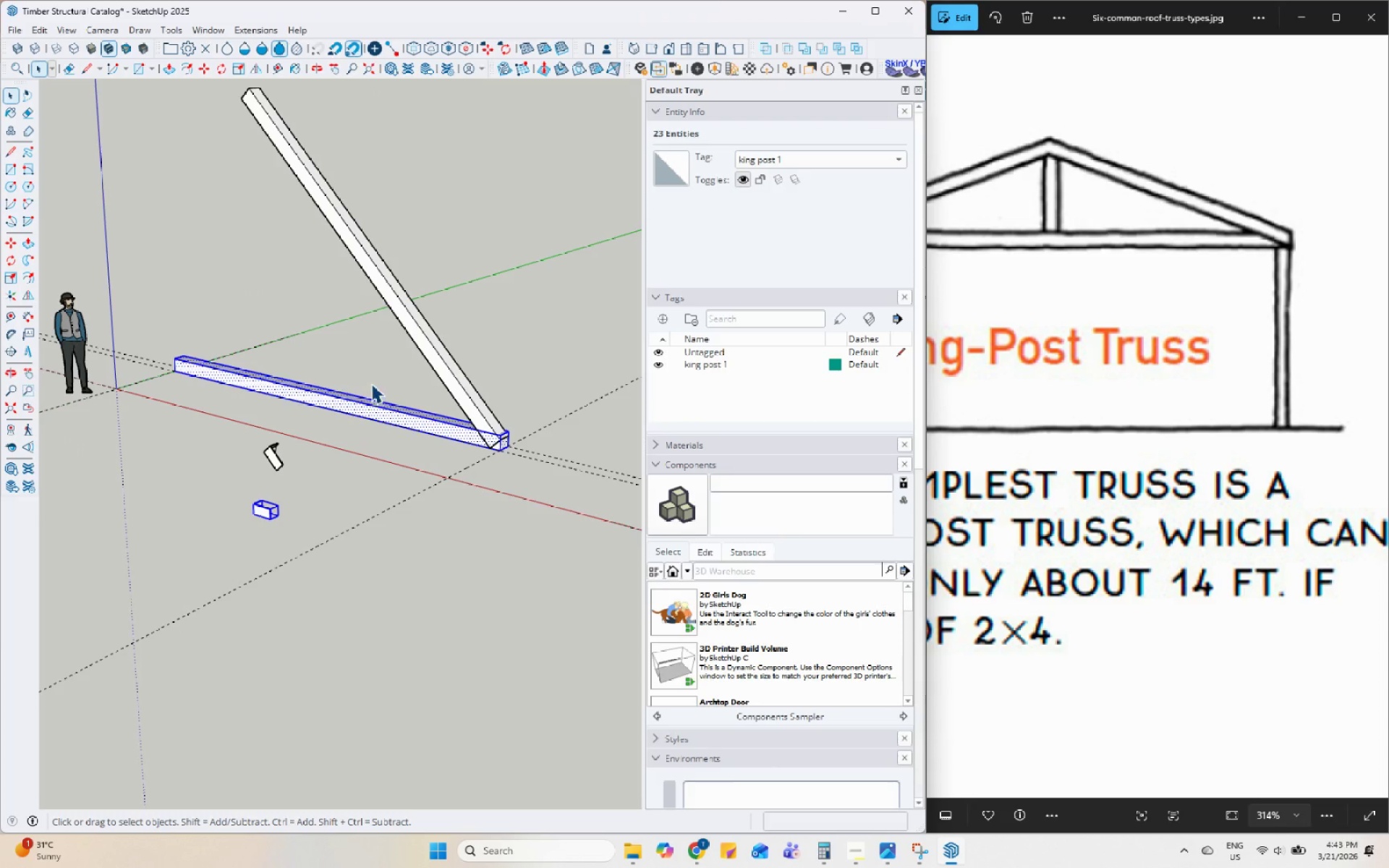 
left_click([375, 378])
 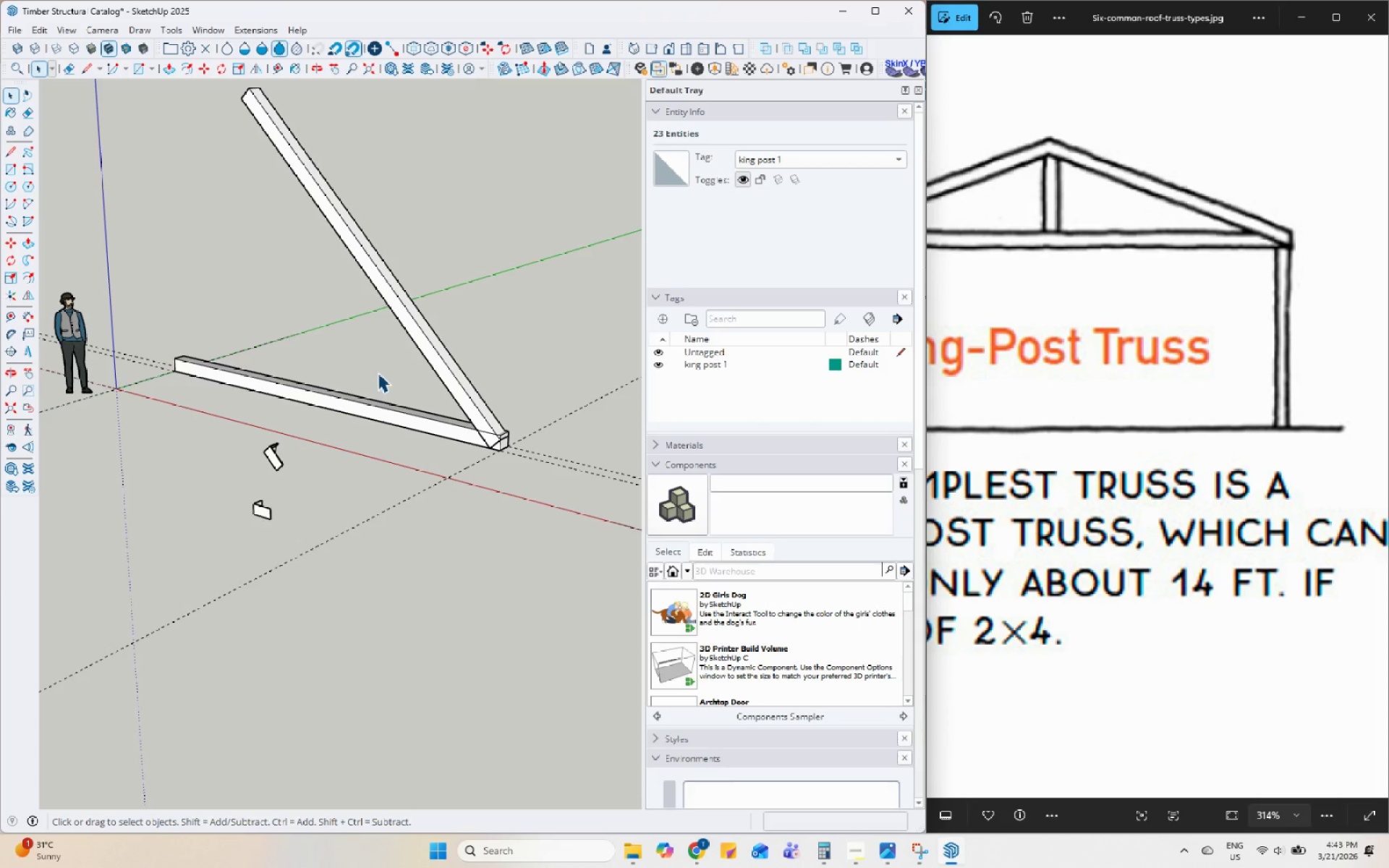 
left_click_drag(start_coordinate=[379, 370], to_coordinate=[360, 437])
 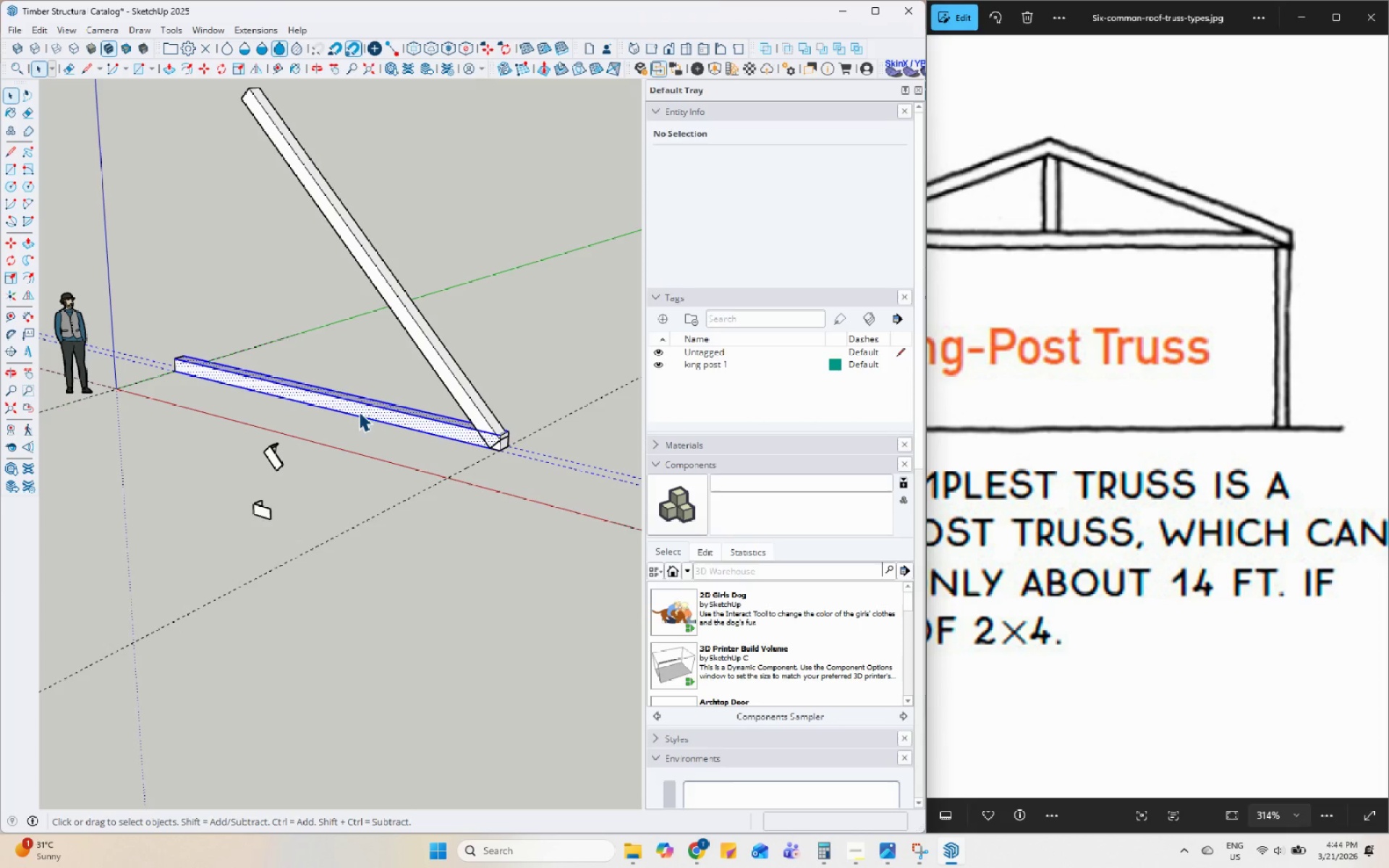 
right_click([360, 411])
 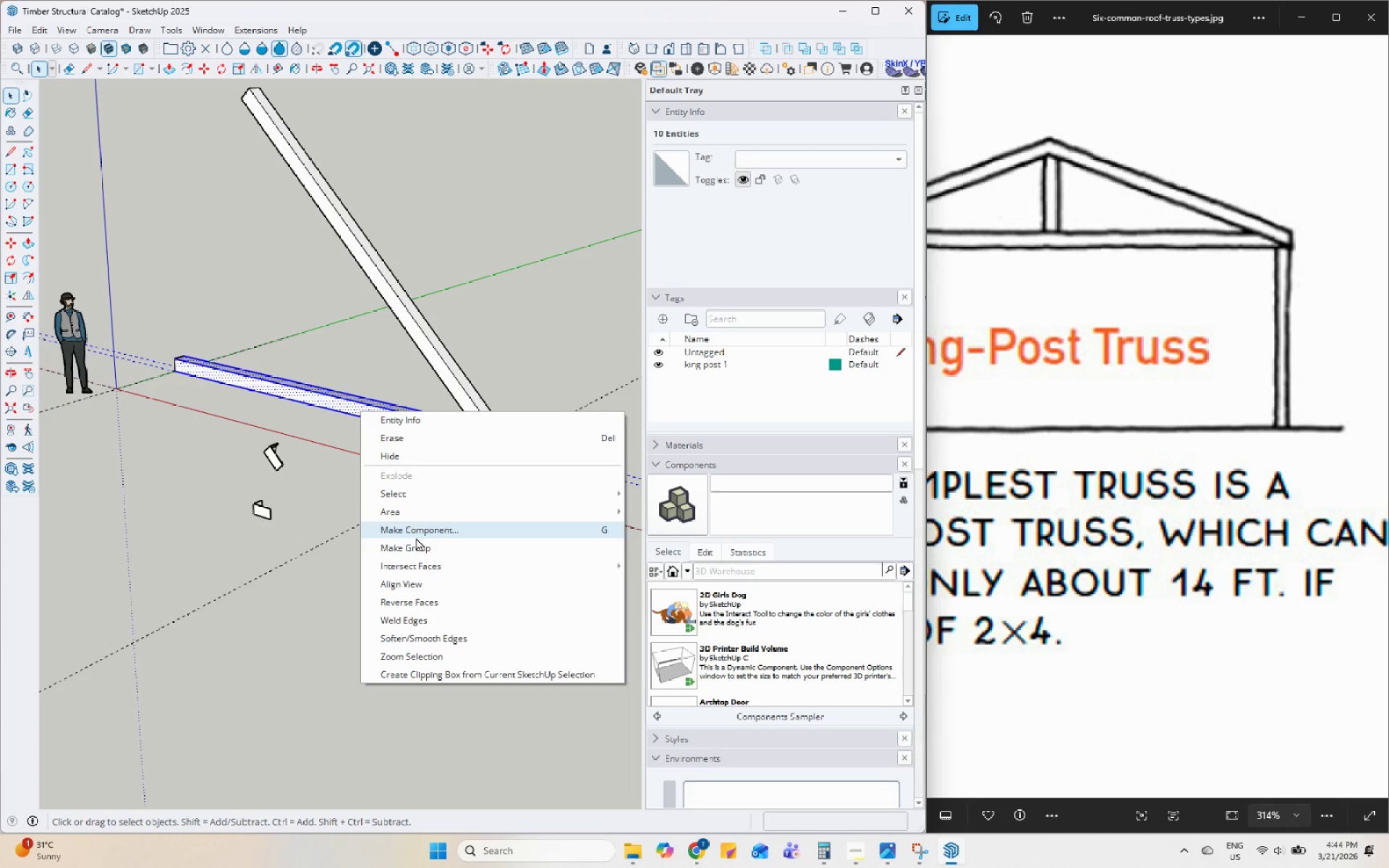 
left_click([417, 547])
 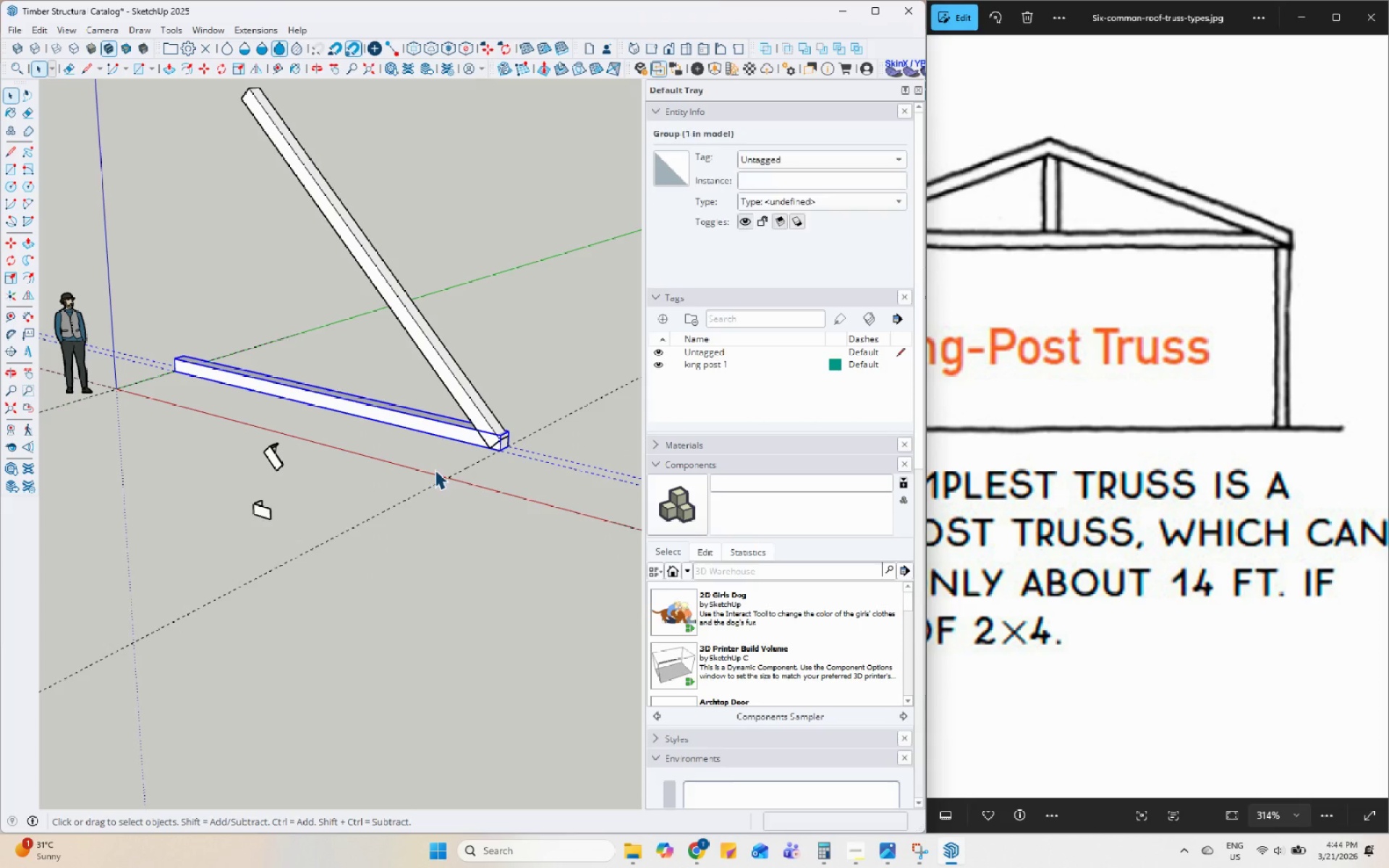 
key(Space)
 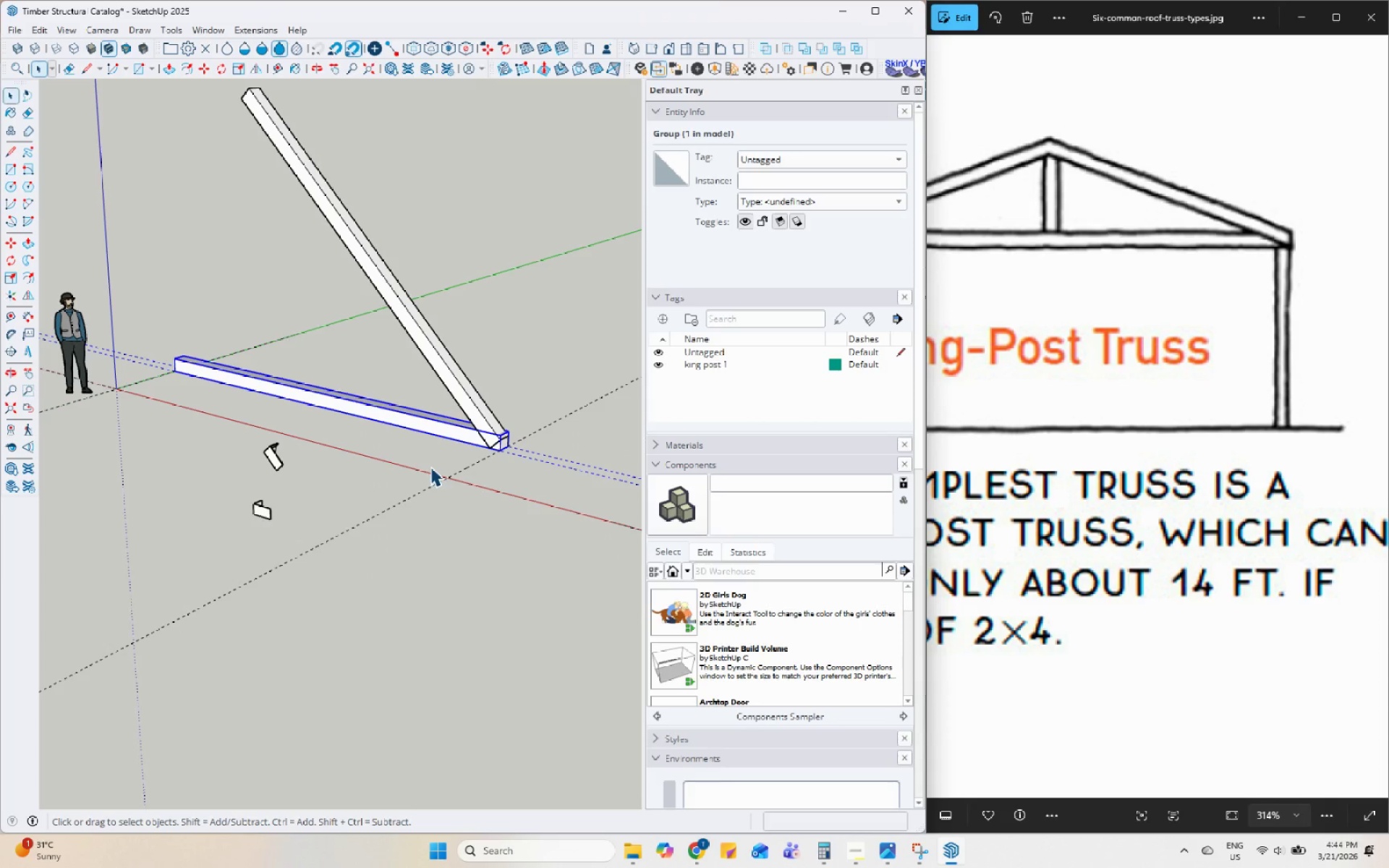 
left_click([430, 472])
 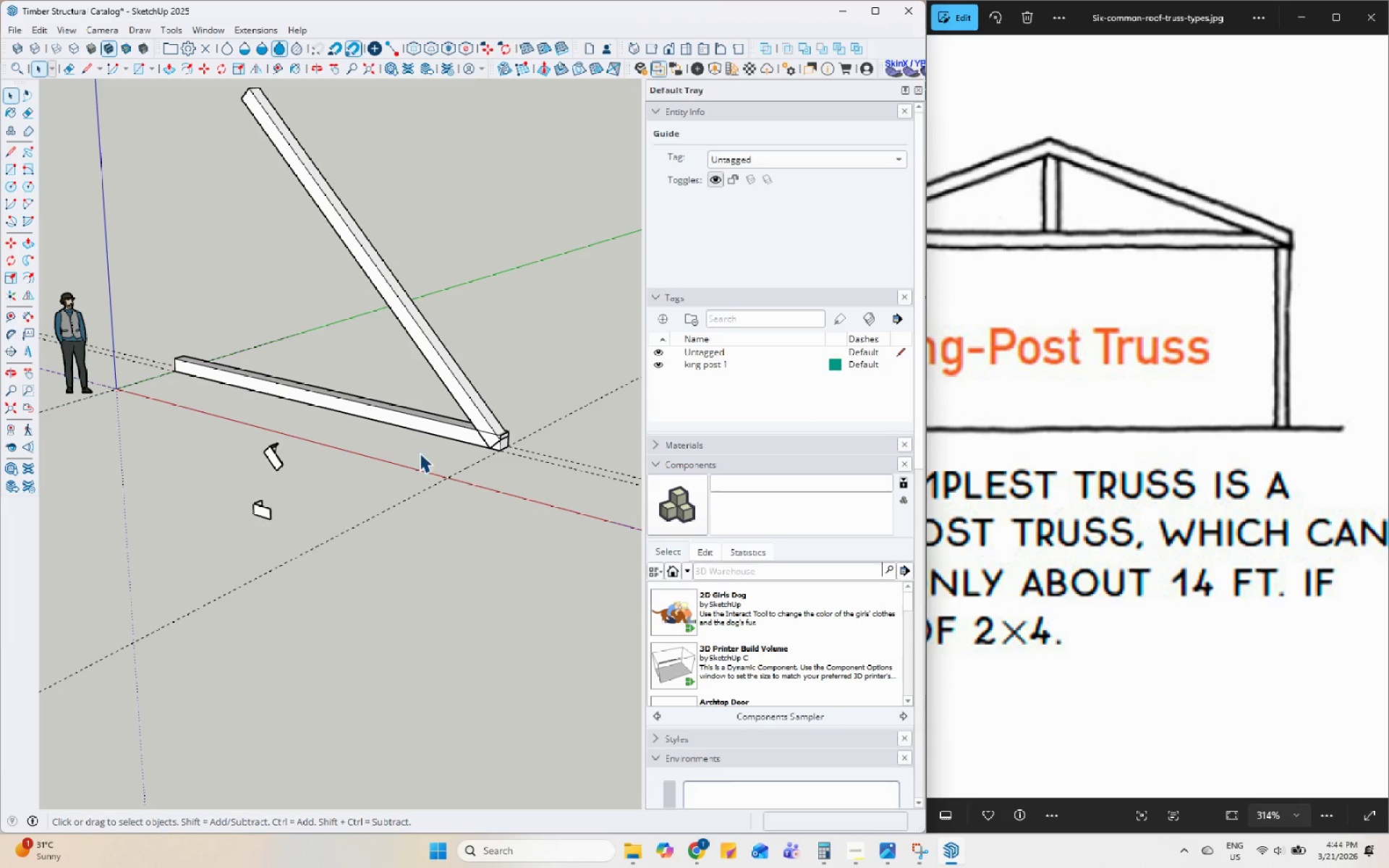 
left_click([412, 417])
 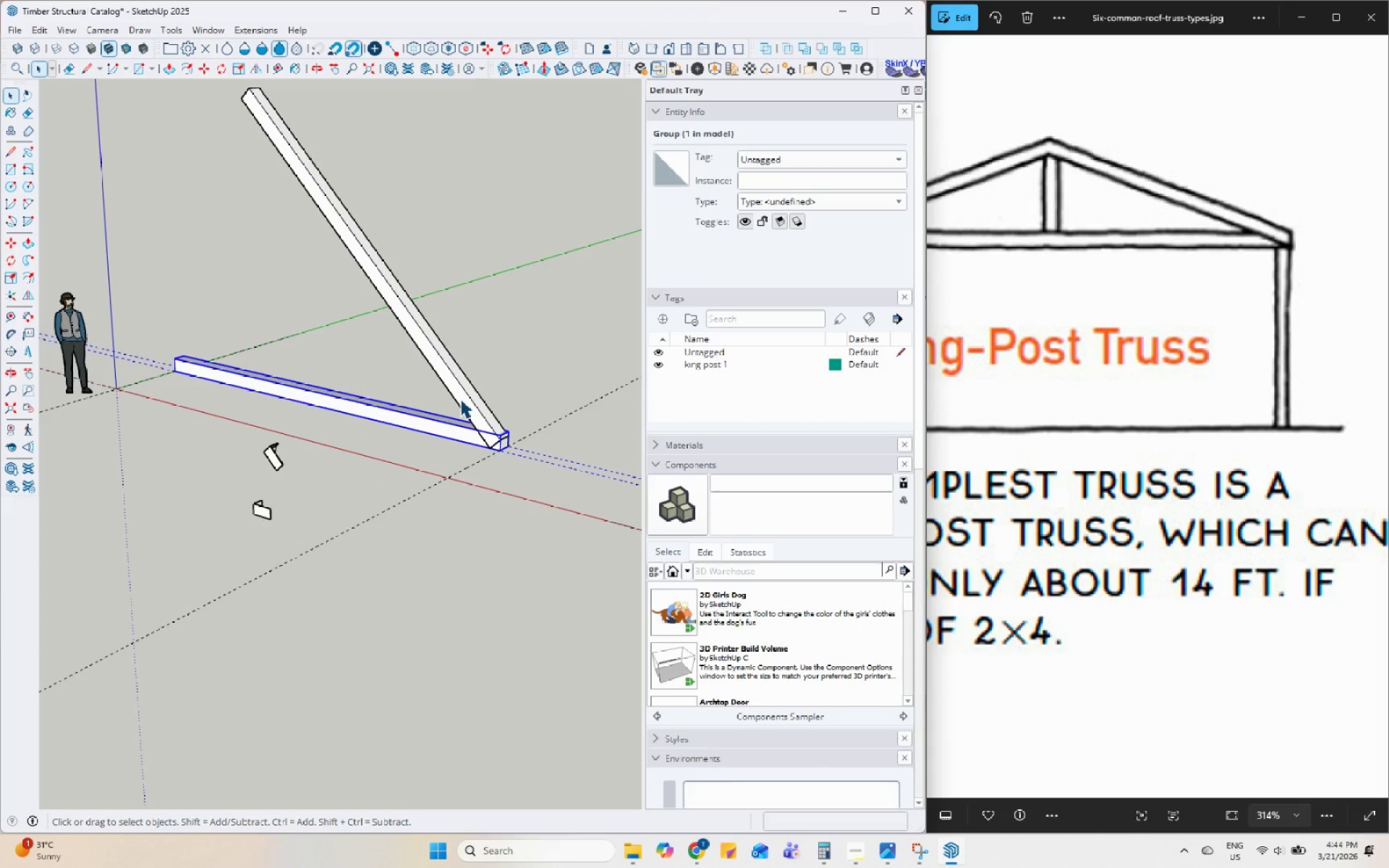 
hold_key(key=ControlLeft, duration=0.52)
left_click([463, 396])
 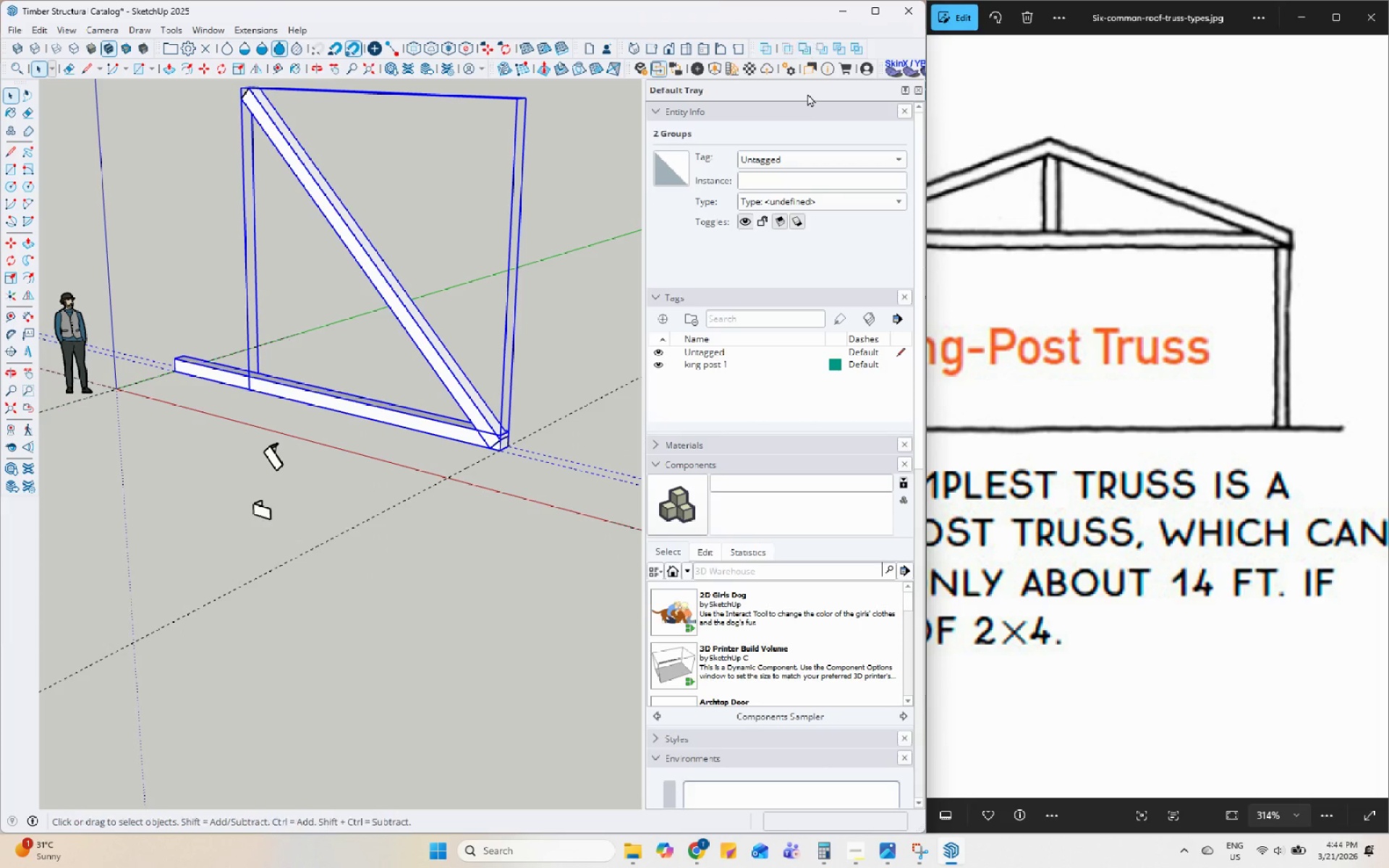 
left_click([785, 160])
 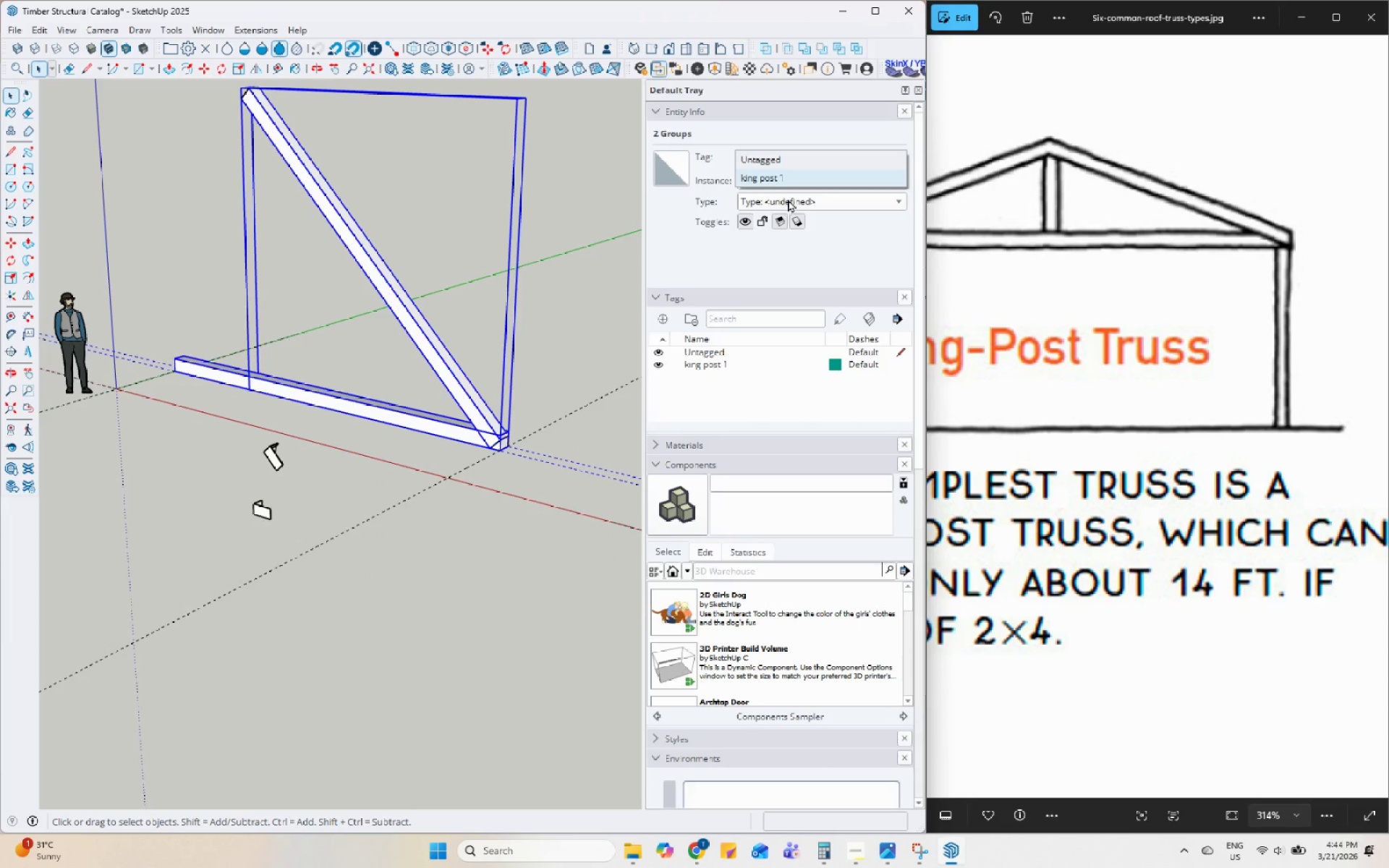 
left_click([791, 180])
 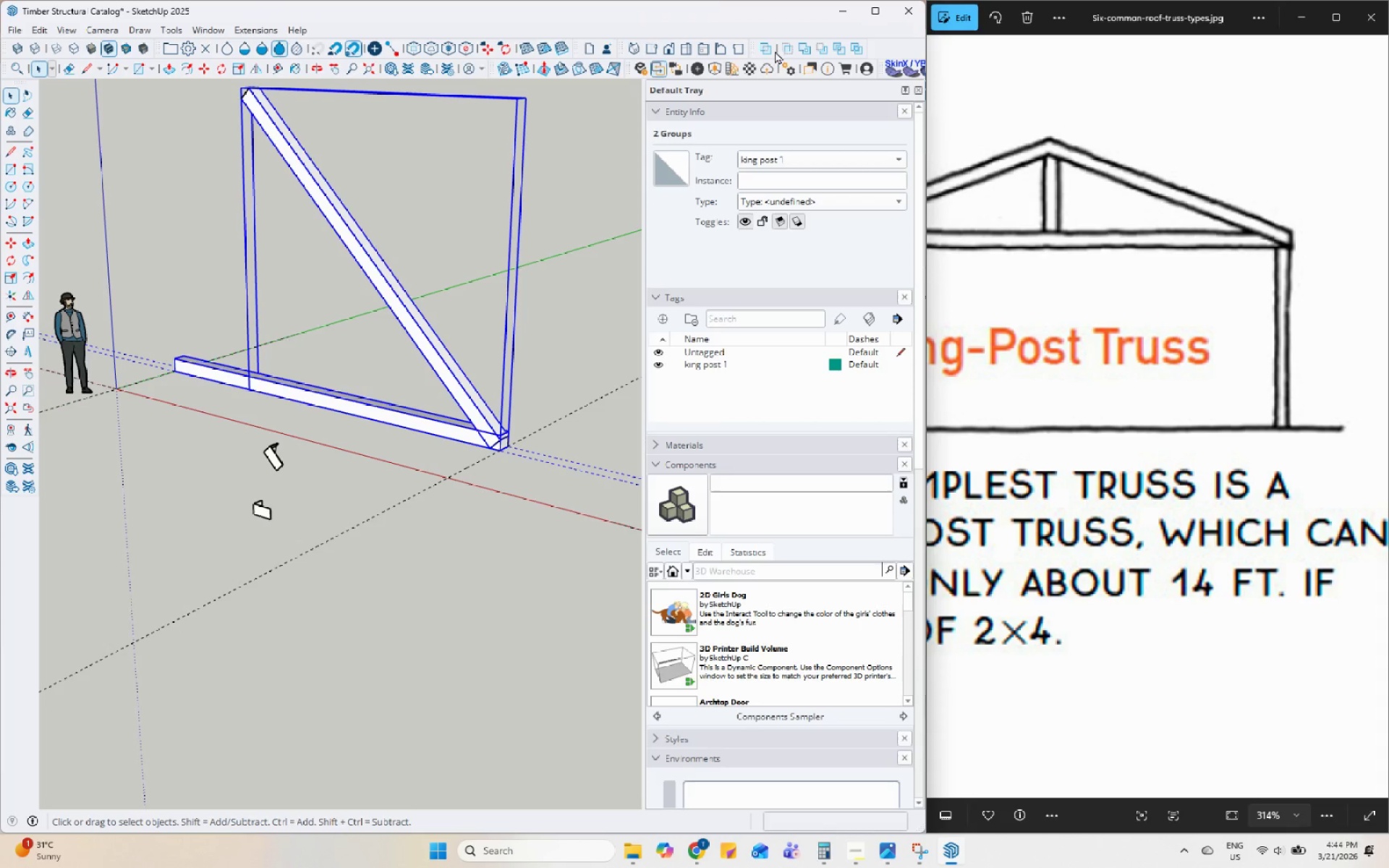 
left_click([768, 46])
 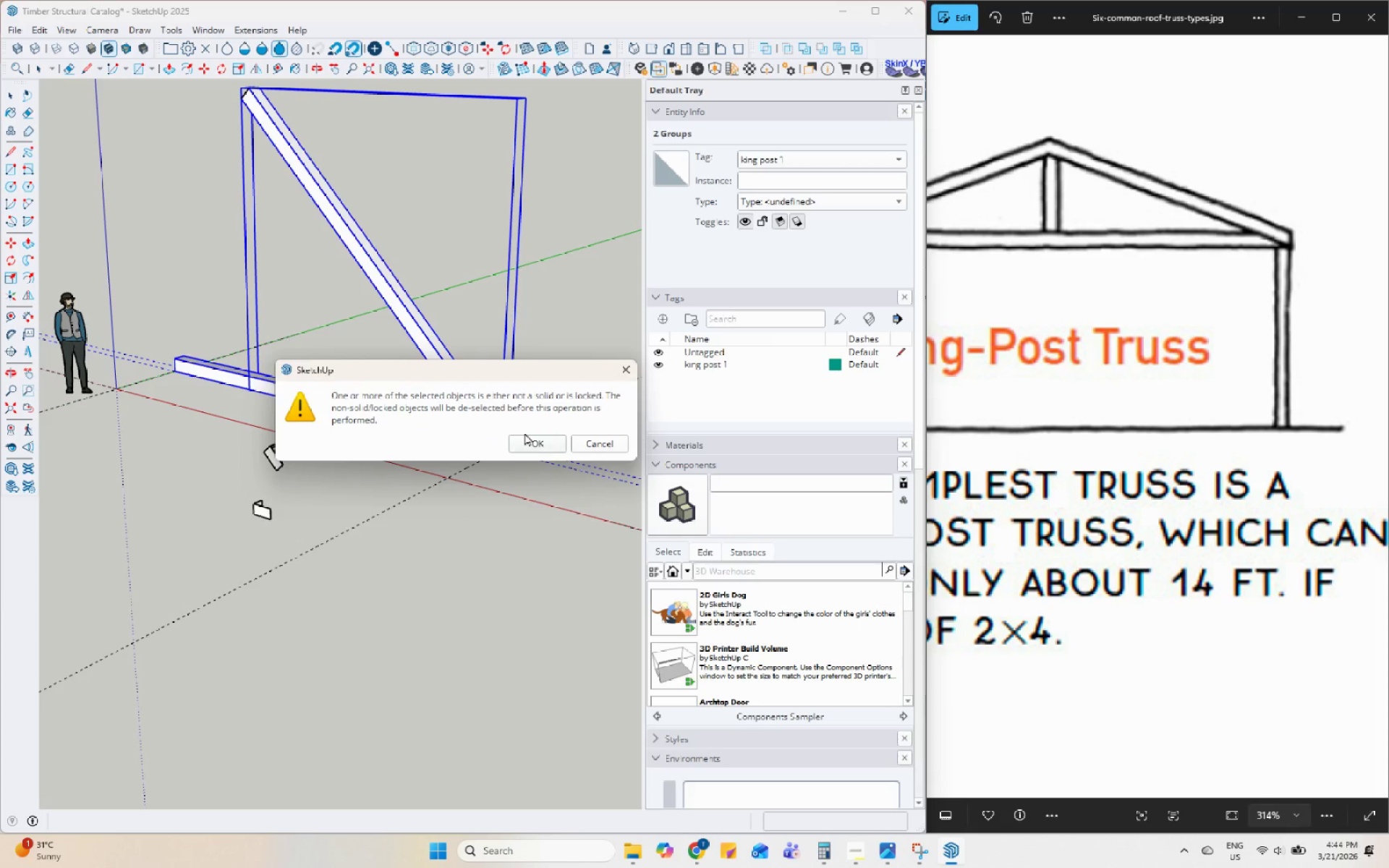 
double_click([529, 434])
 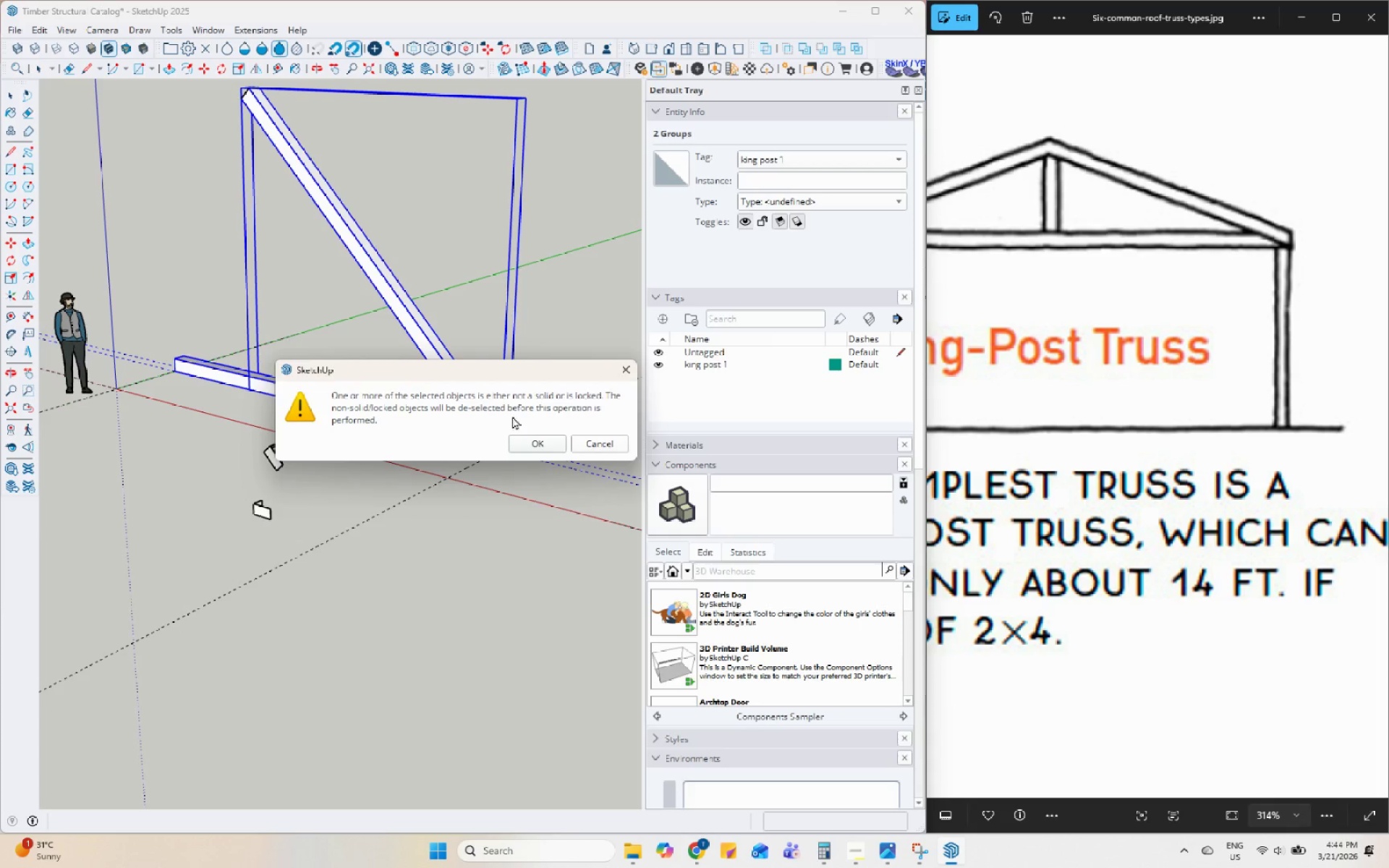 
left_click([534, 448])
 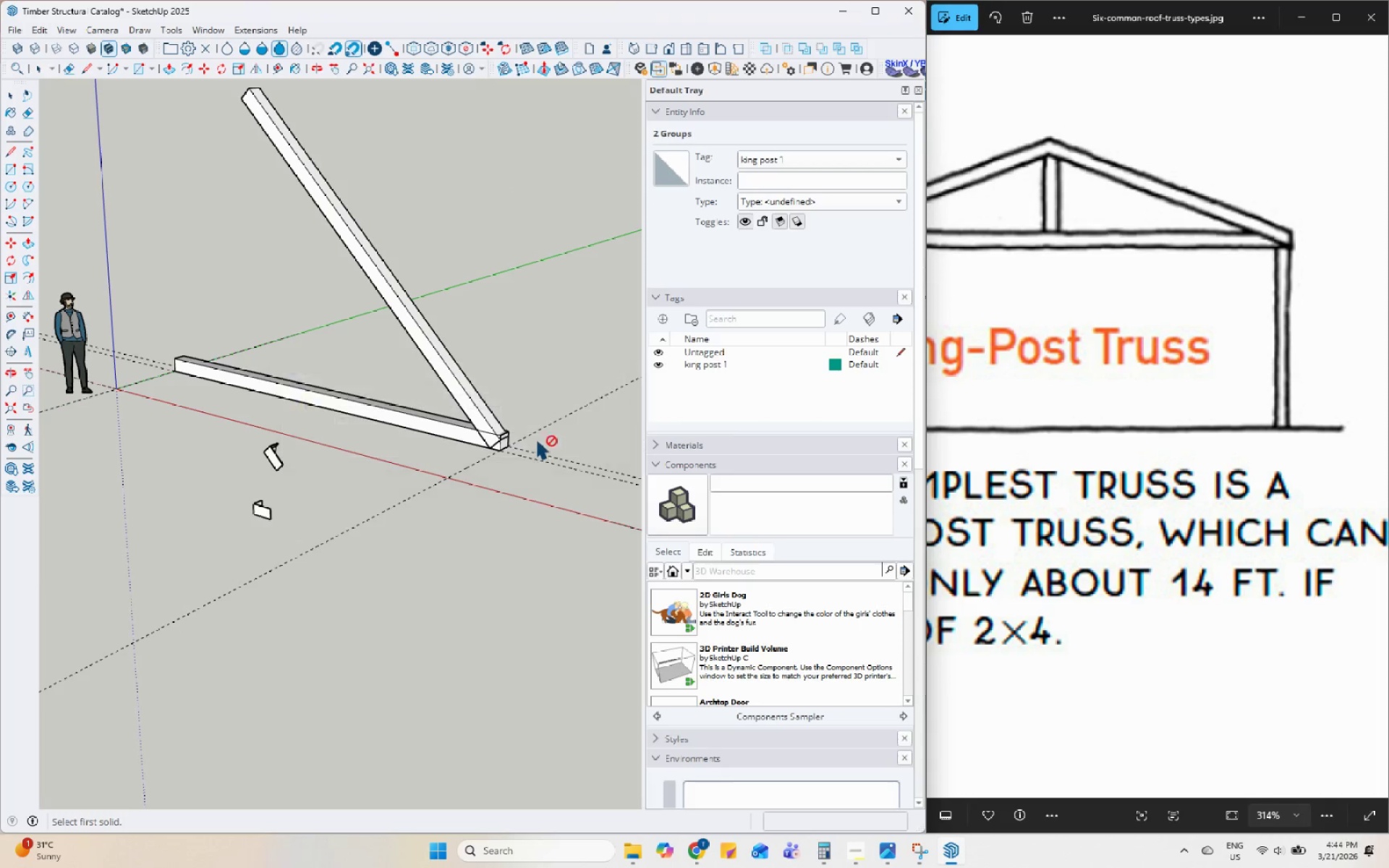 
left_click([522, 328])
 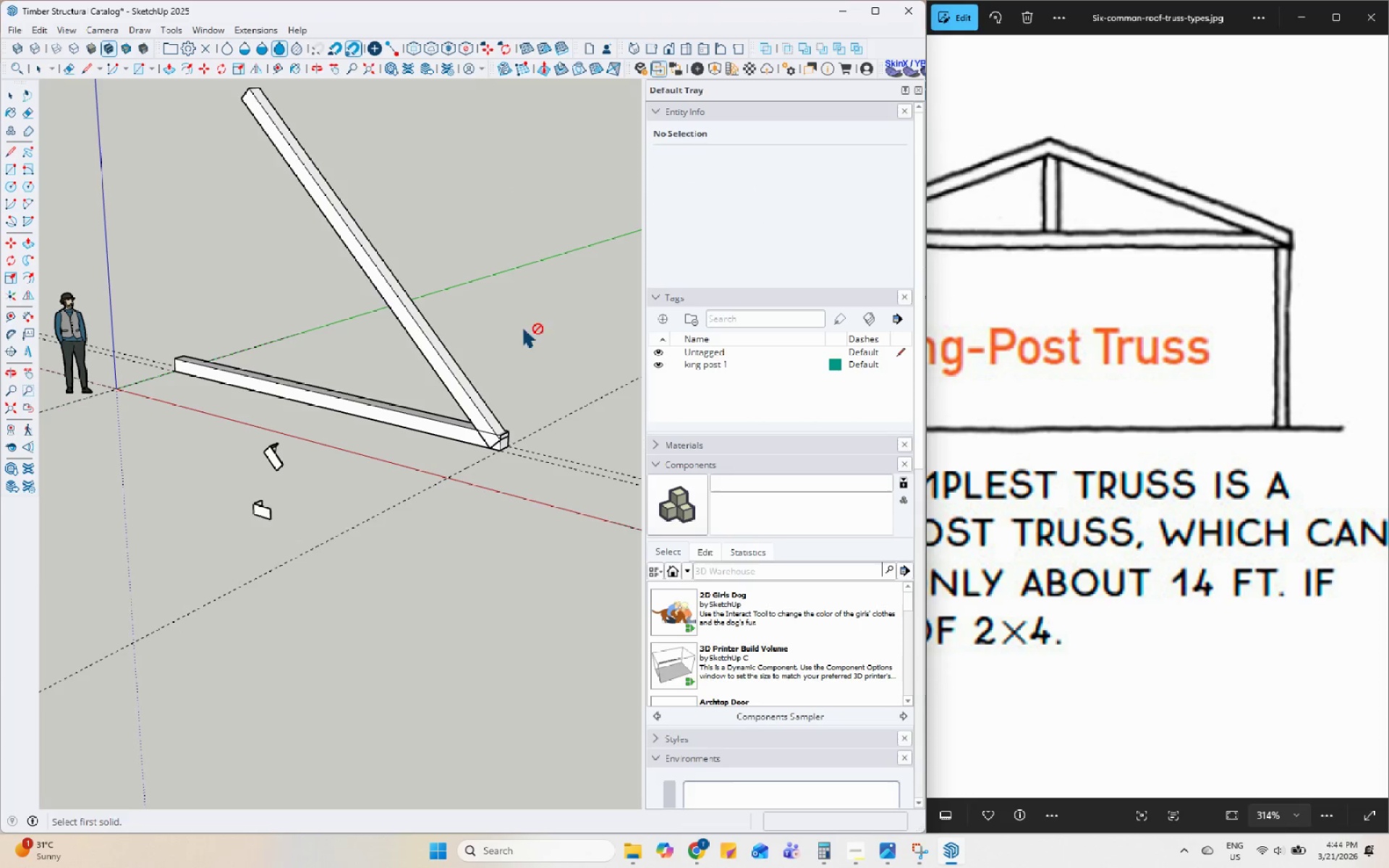 
key(Space)
 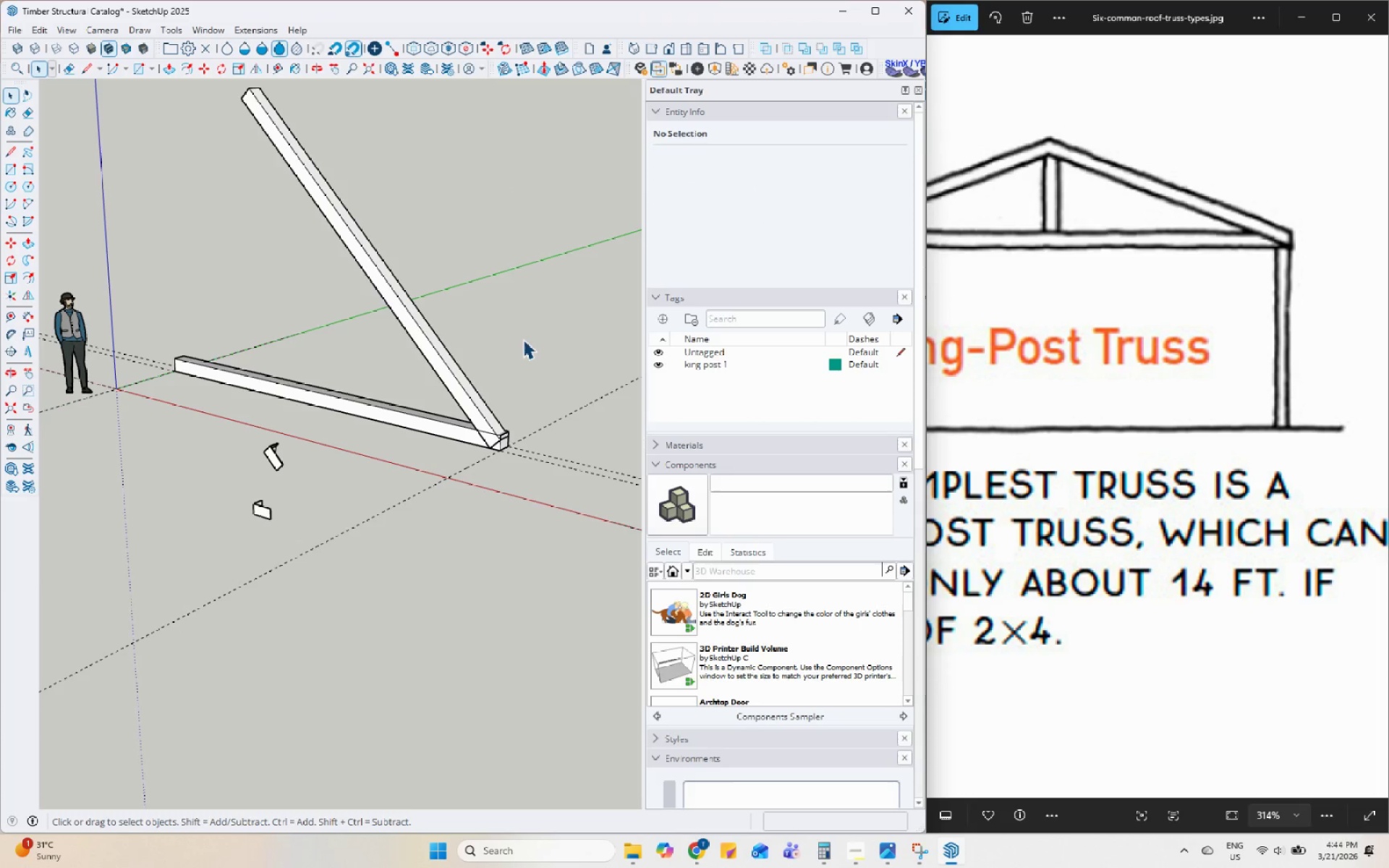 
left_click_drag(start_coordinate=[523, 340], to_coordinate=[442, 485])
 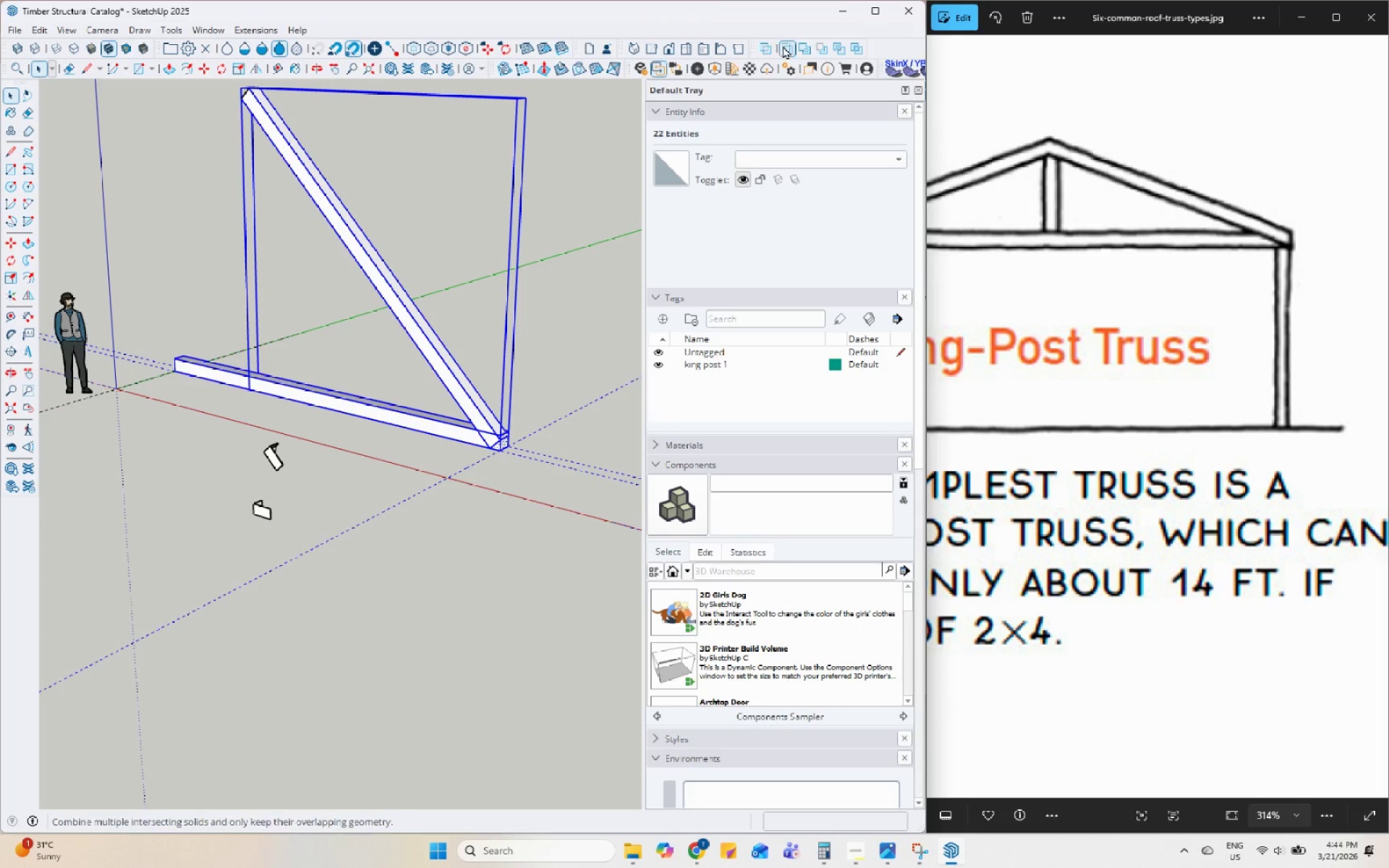 
left_click([794, 49])
 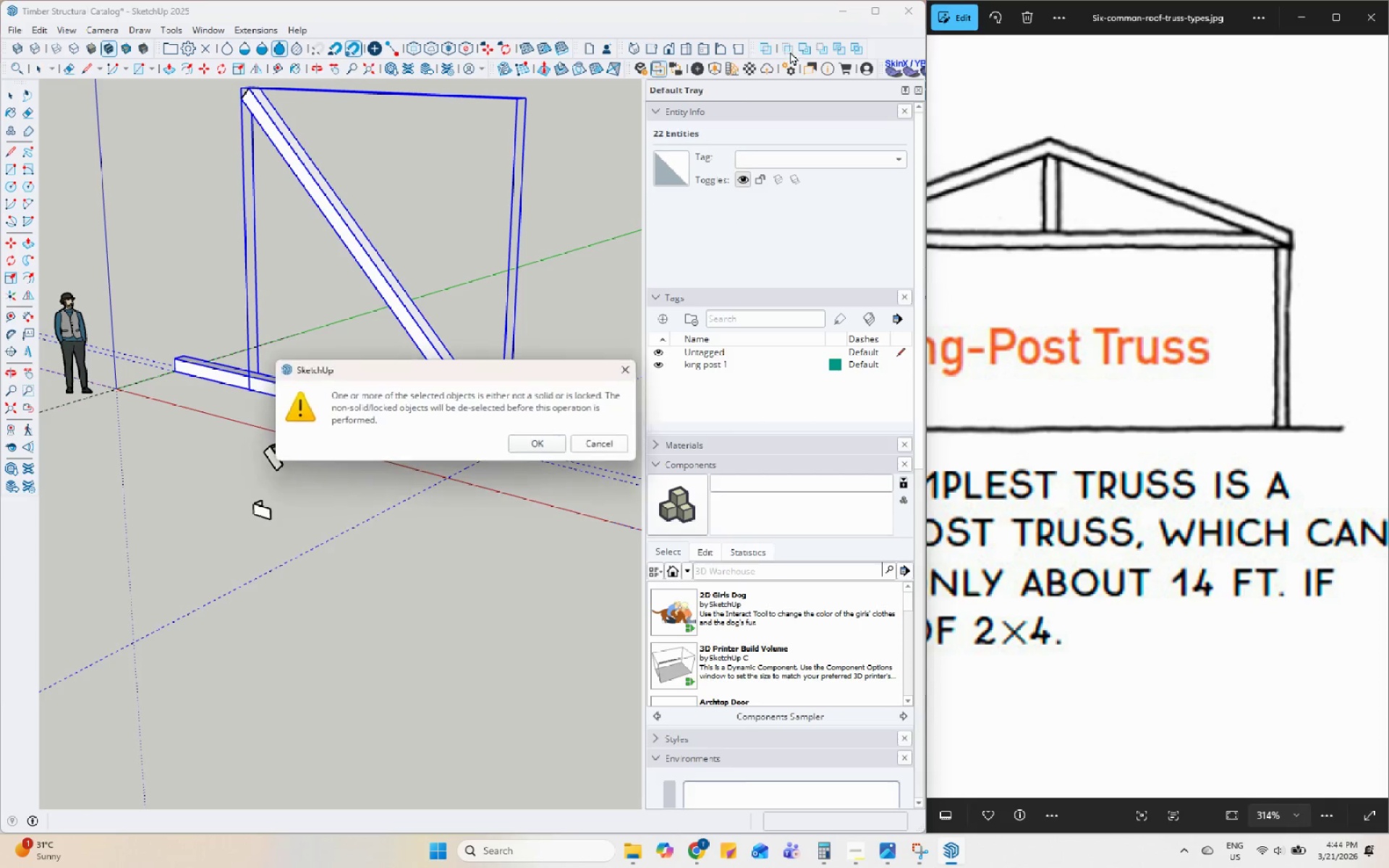 
key(Space)
 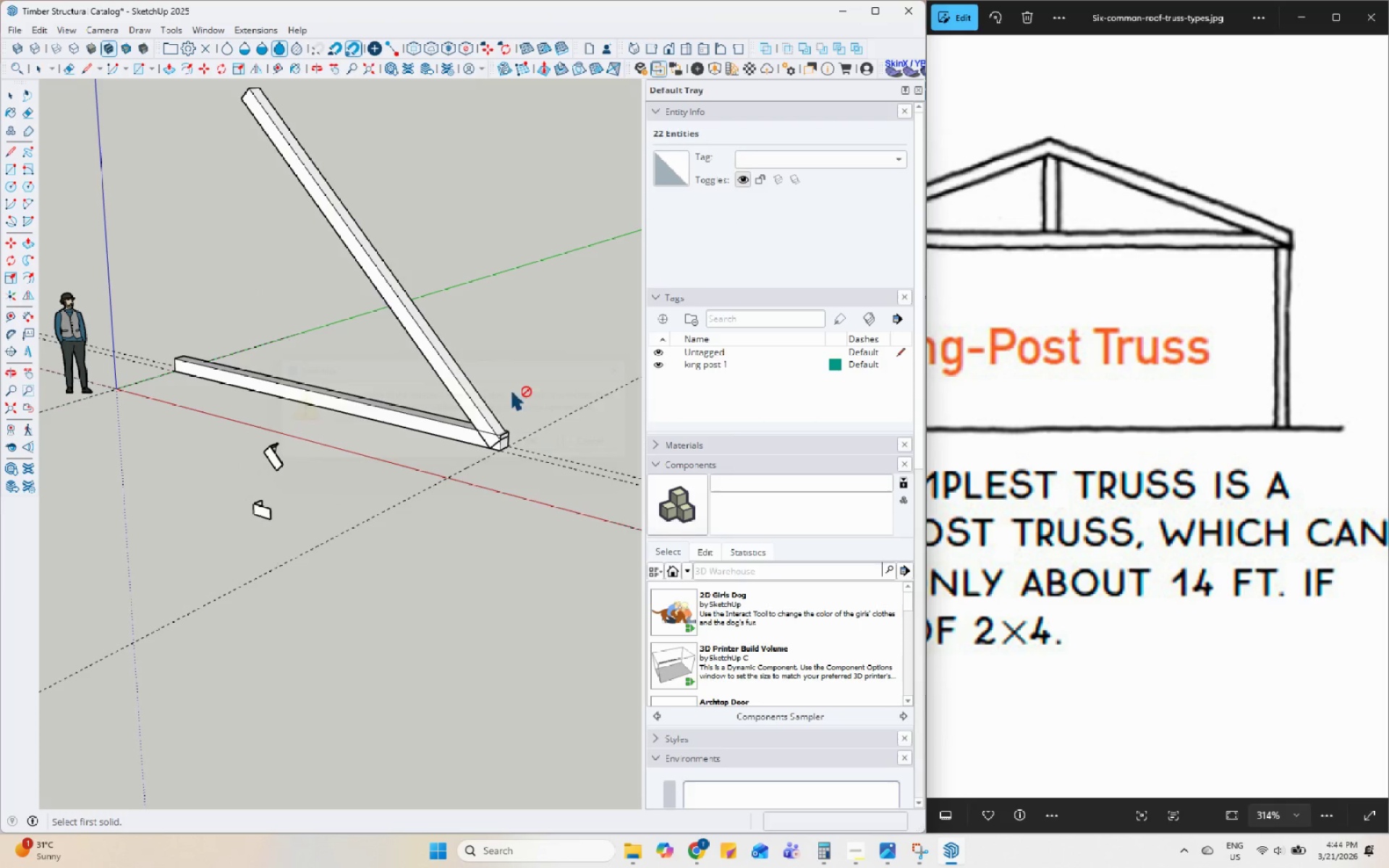 
left_click_drag(start_coordinate=[529, 347], to_coordinate=[490, 404])
 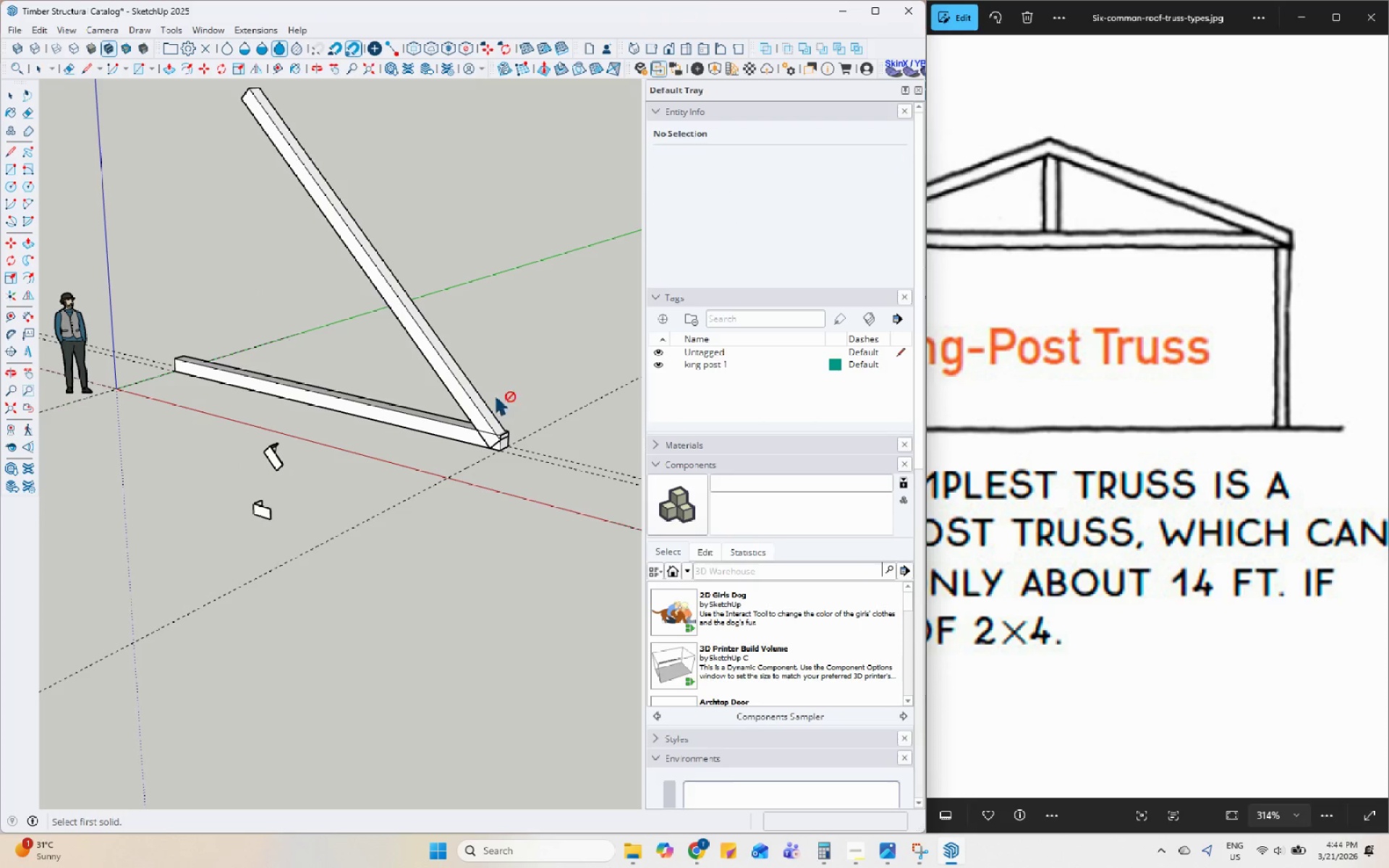 
key(Space)
 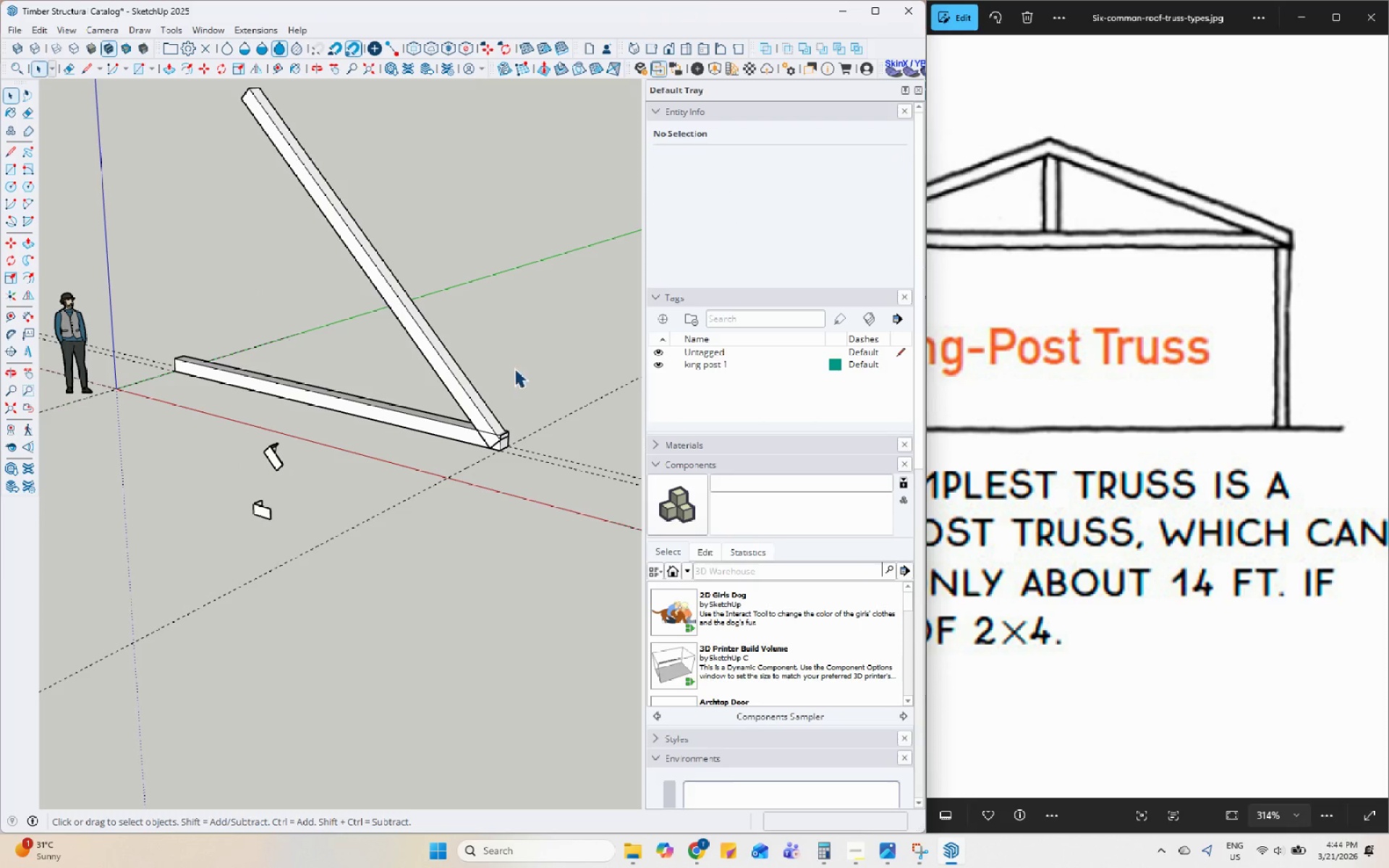 
left_click_drag(start_coordinate=[524, 361], to_coordinate=[428, 507])
 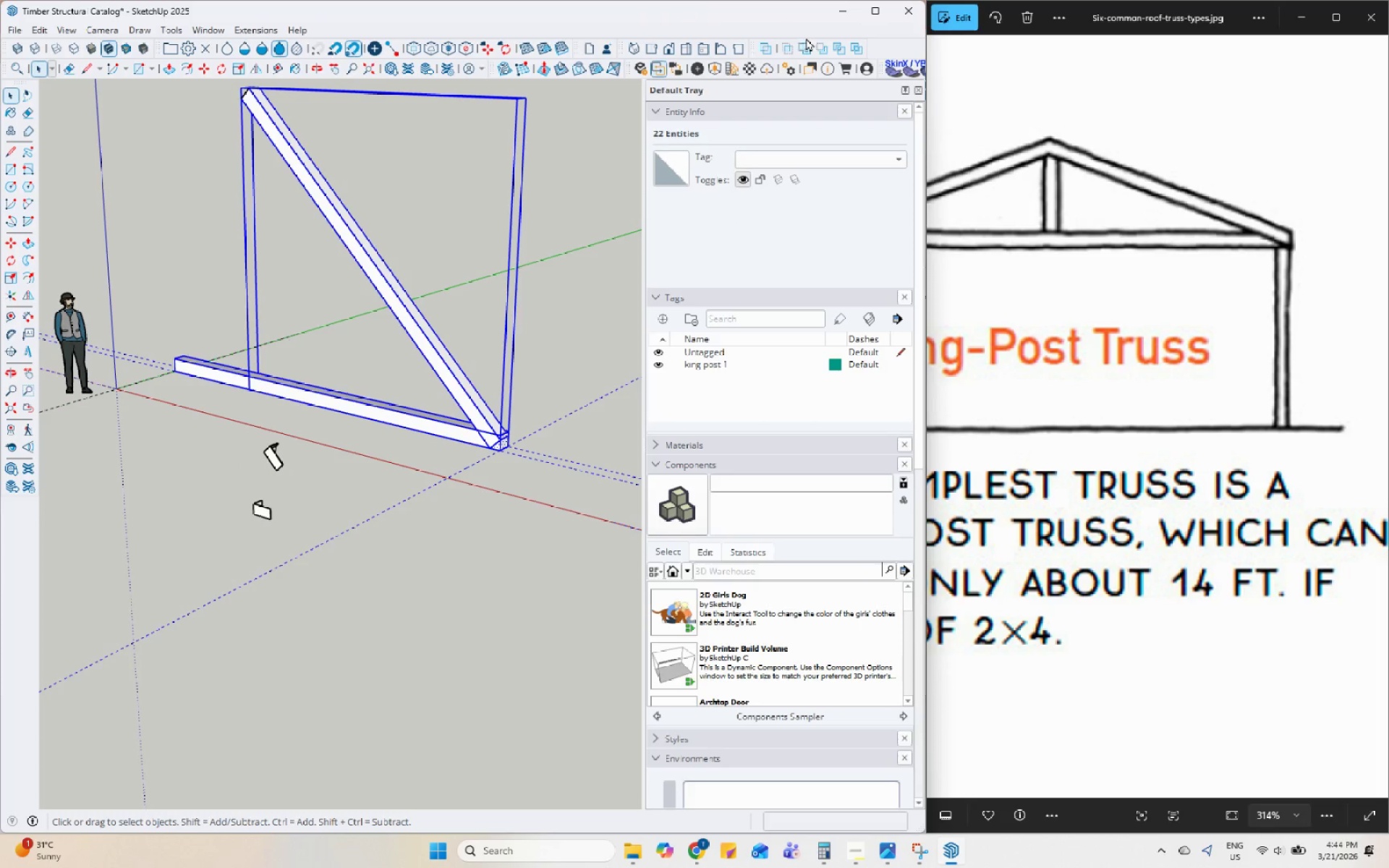 
left_click([810, 43])
 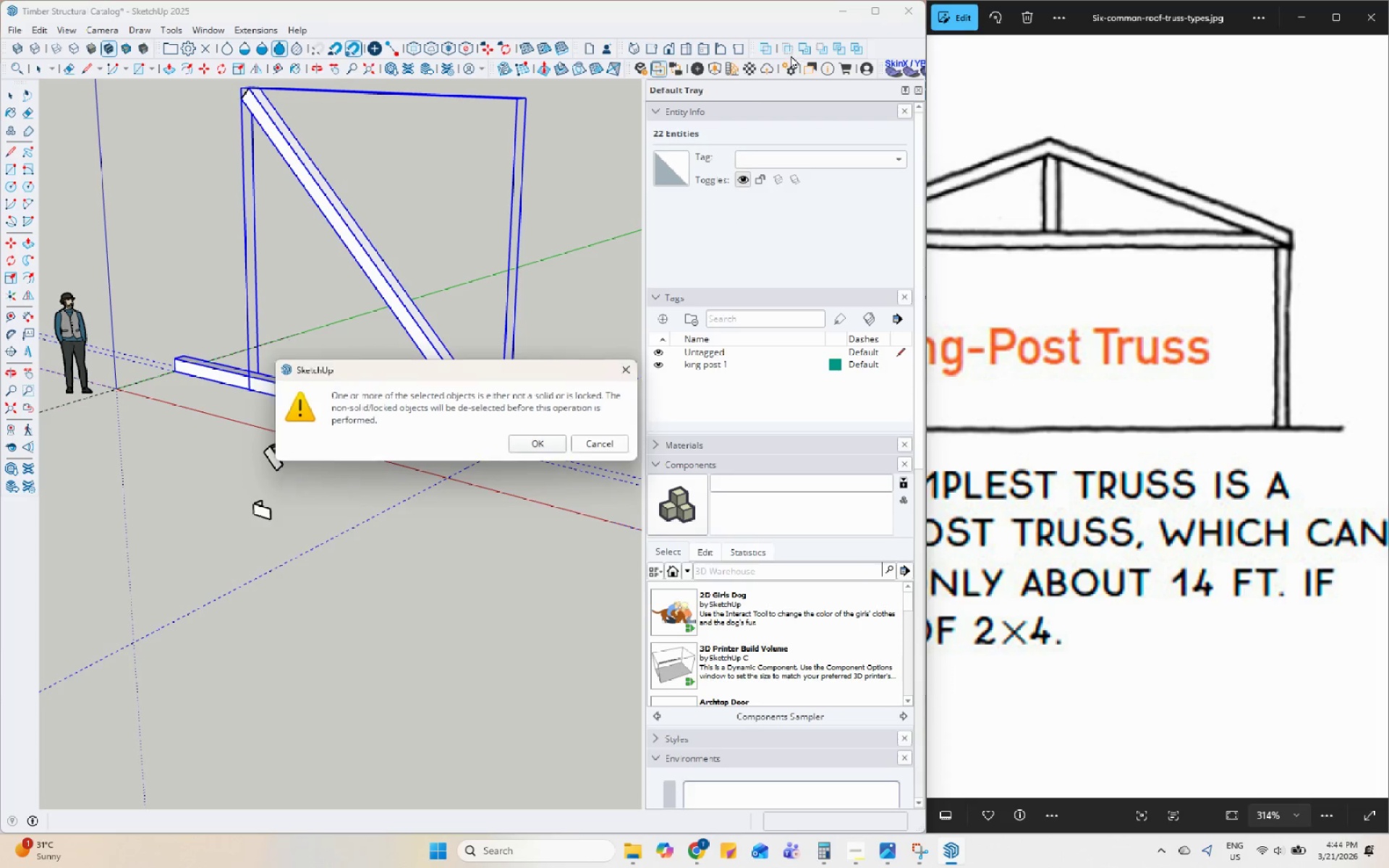 
key(Space)
 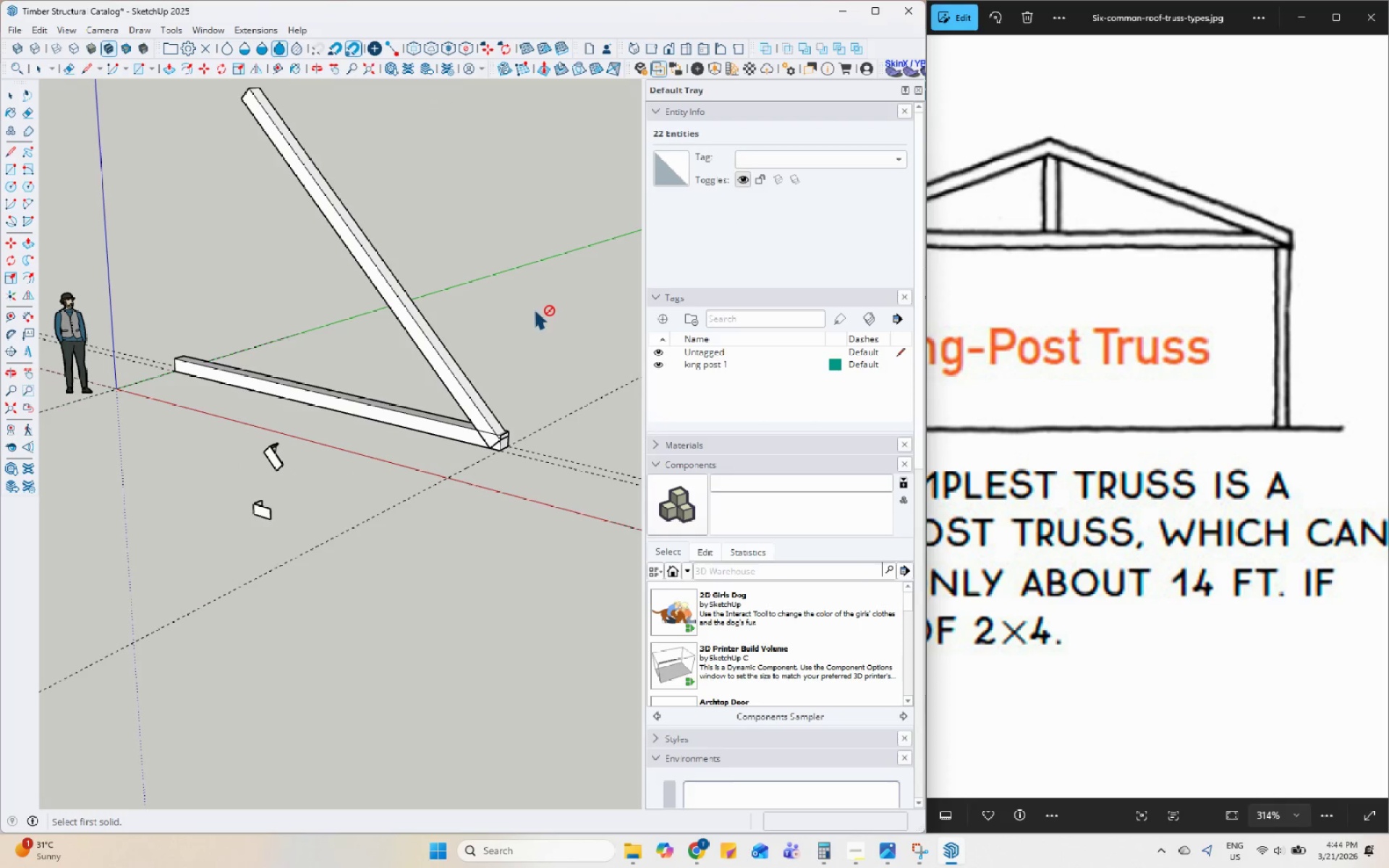 
key(Space)